 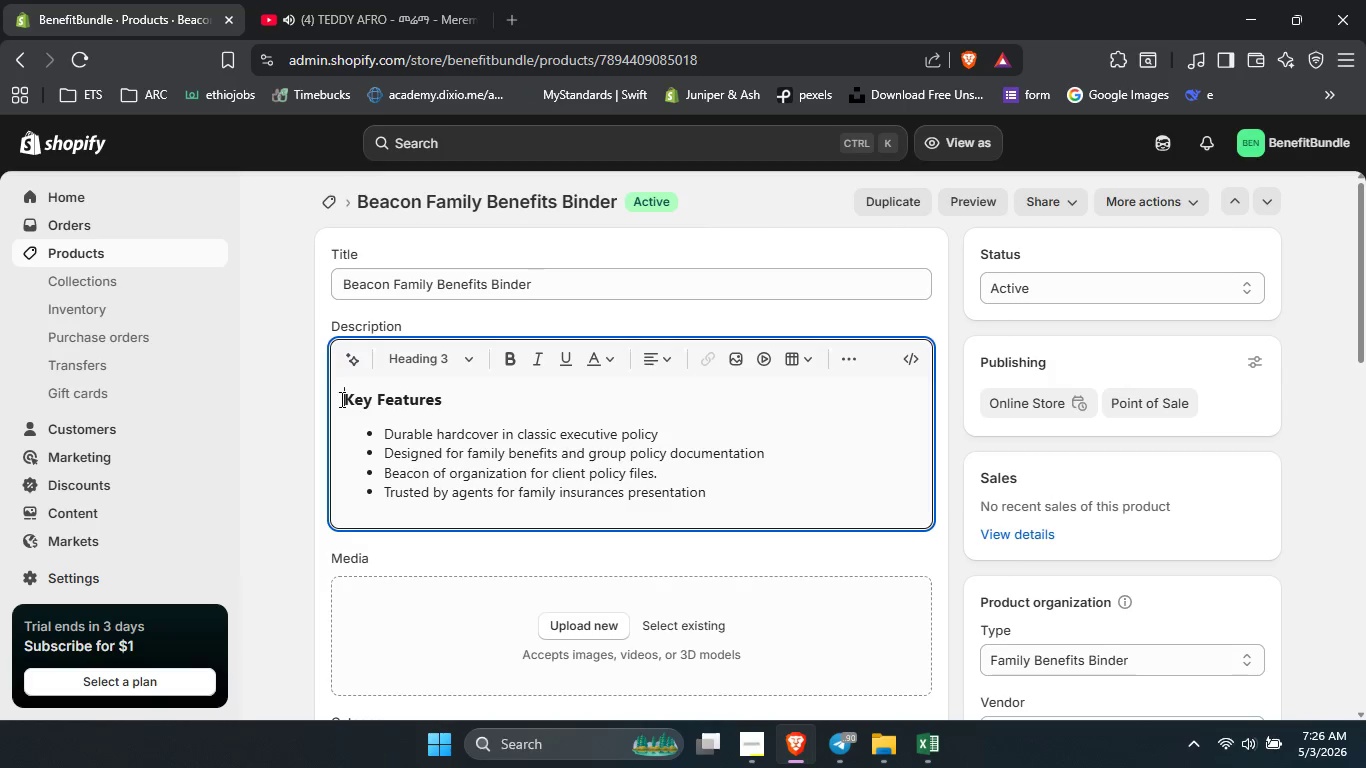 
key(Enter)
 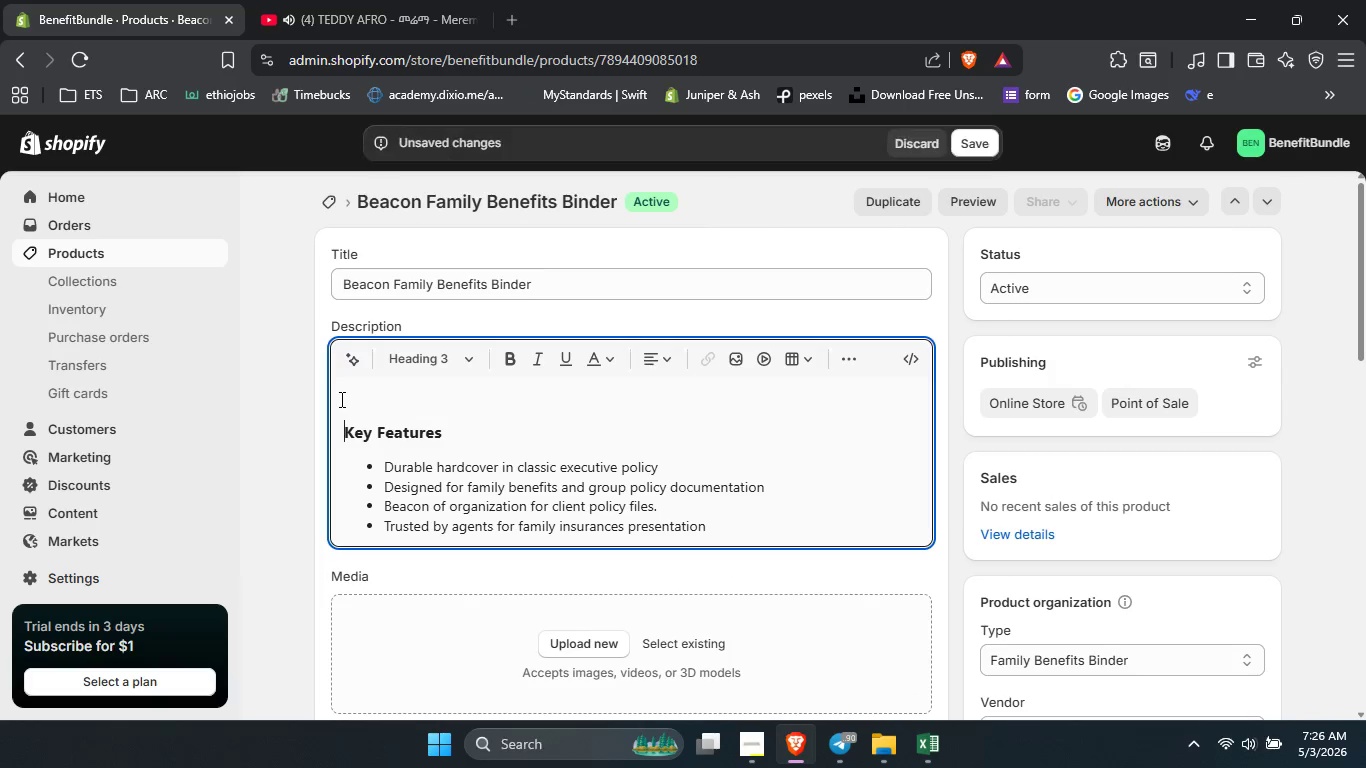 
key(ArrowUp)
 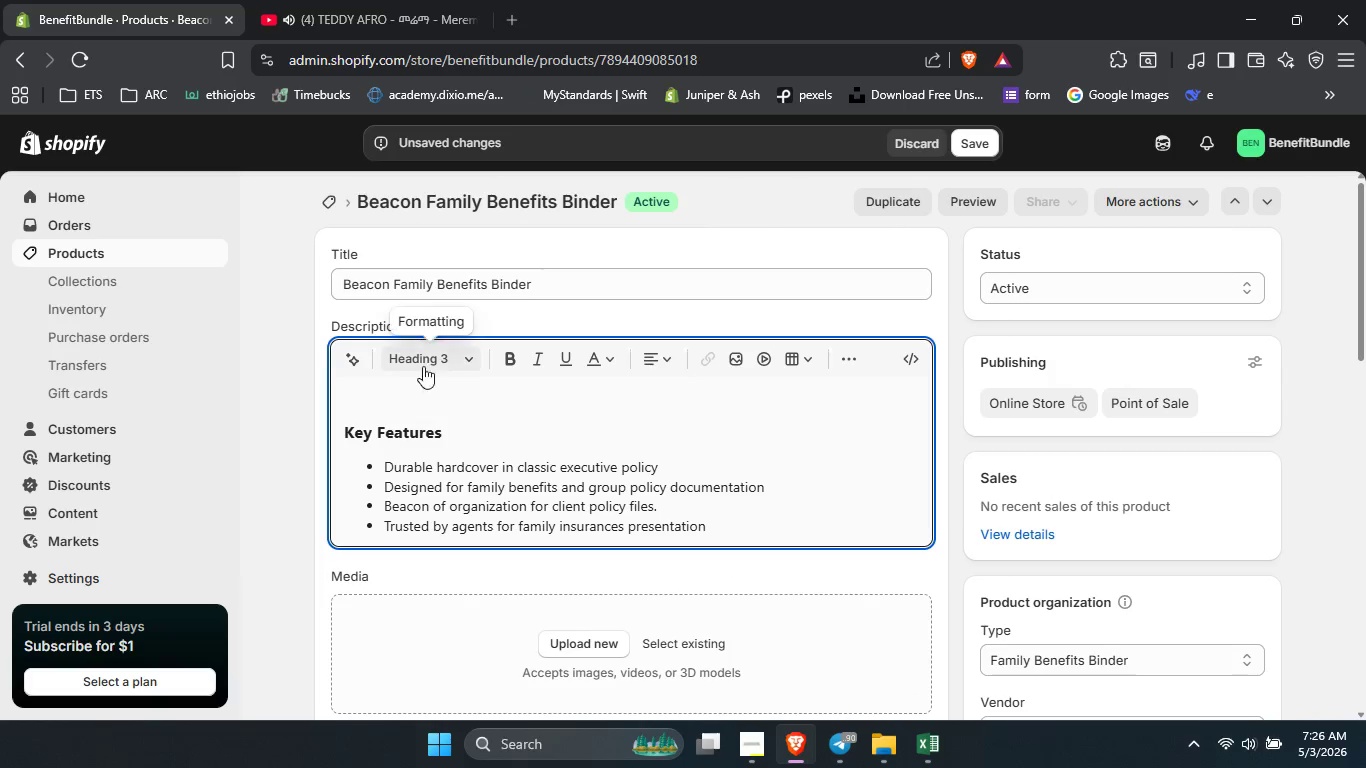 
left_click([436, 362])
 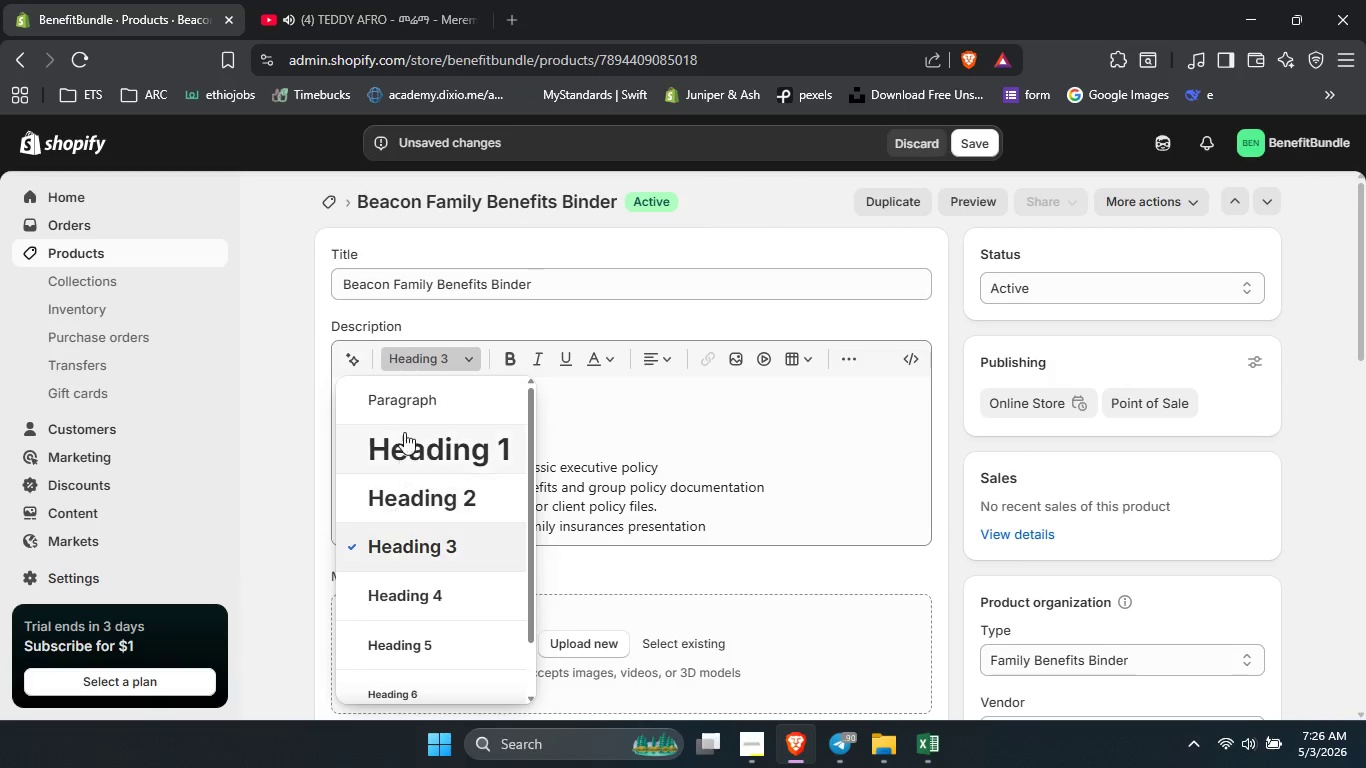 
left_click([406, 416])
 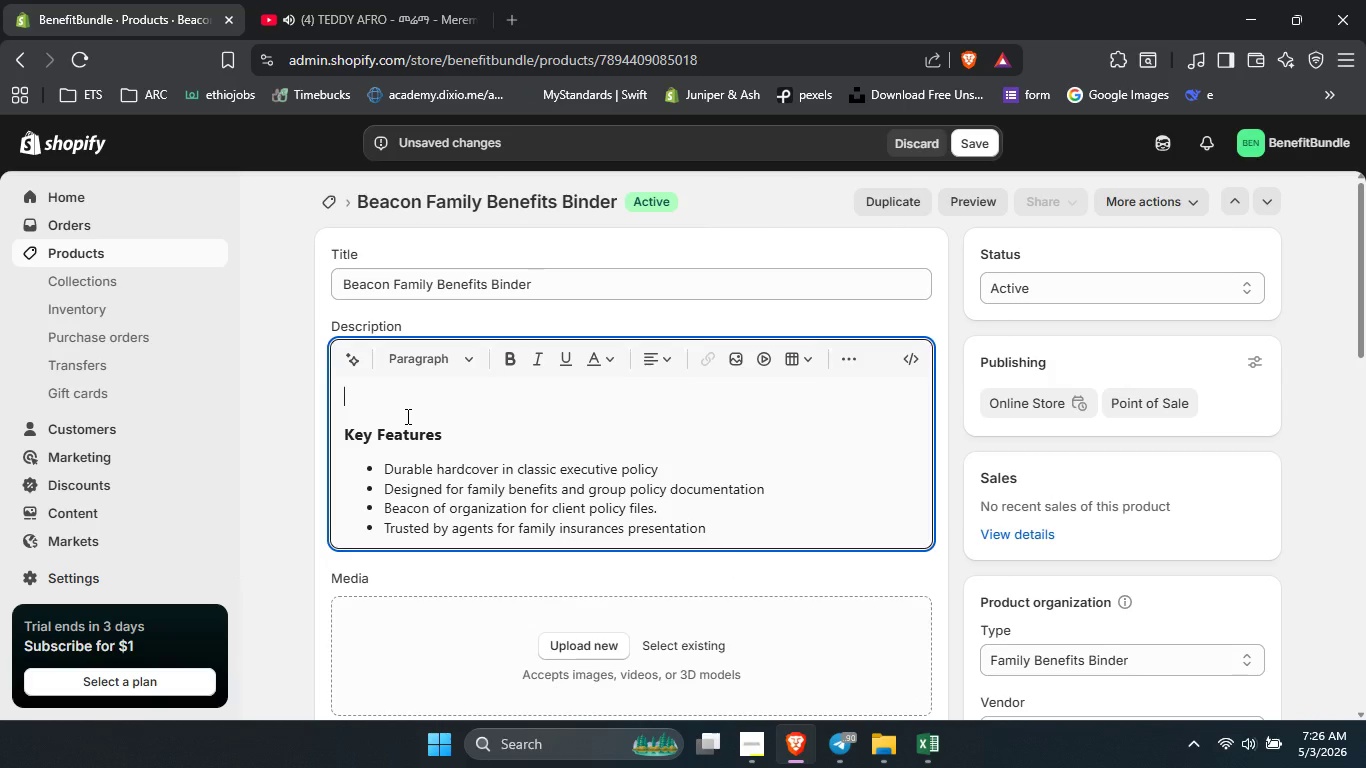 
wait(5.23)
 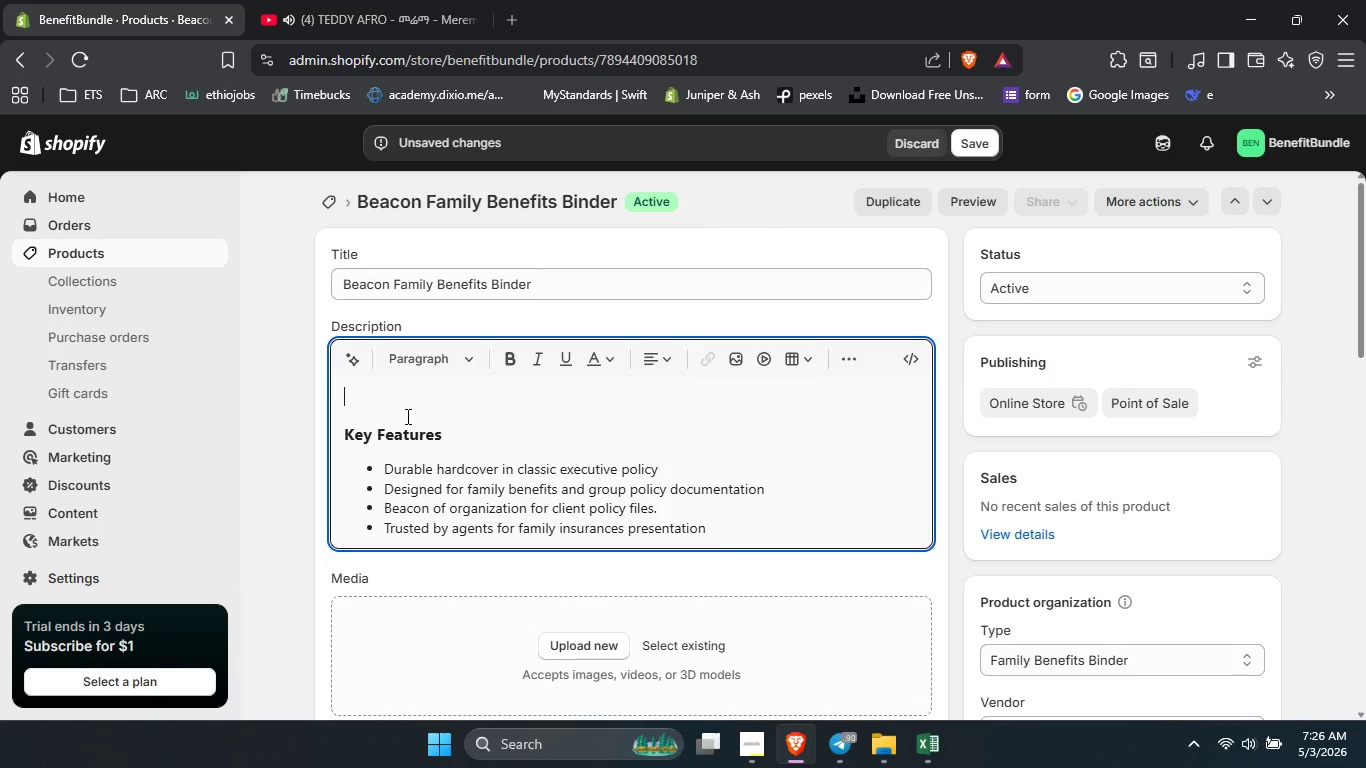 
type(The C)
key(Backspace)
type(Beaci)
key(Backspace)
type(on family benefits binder guides familes )
 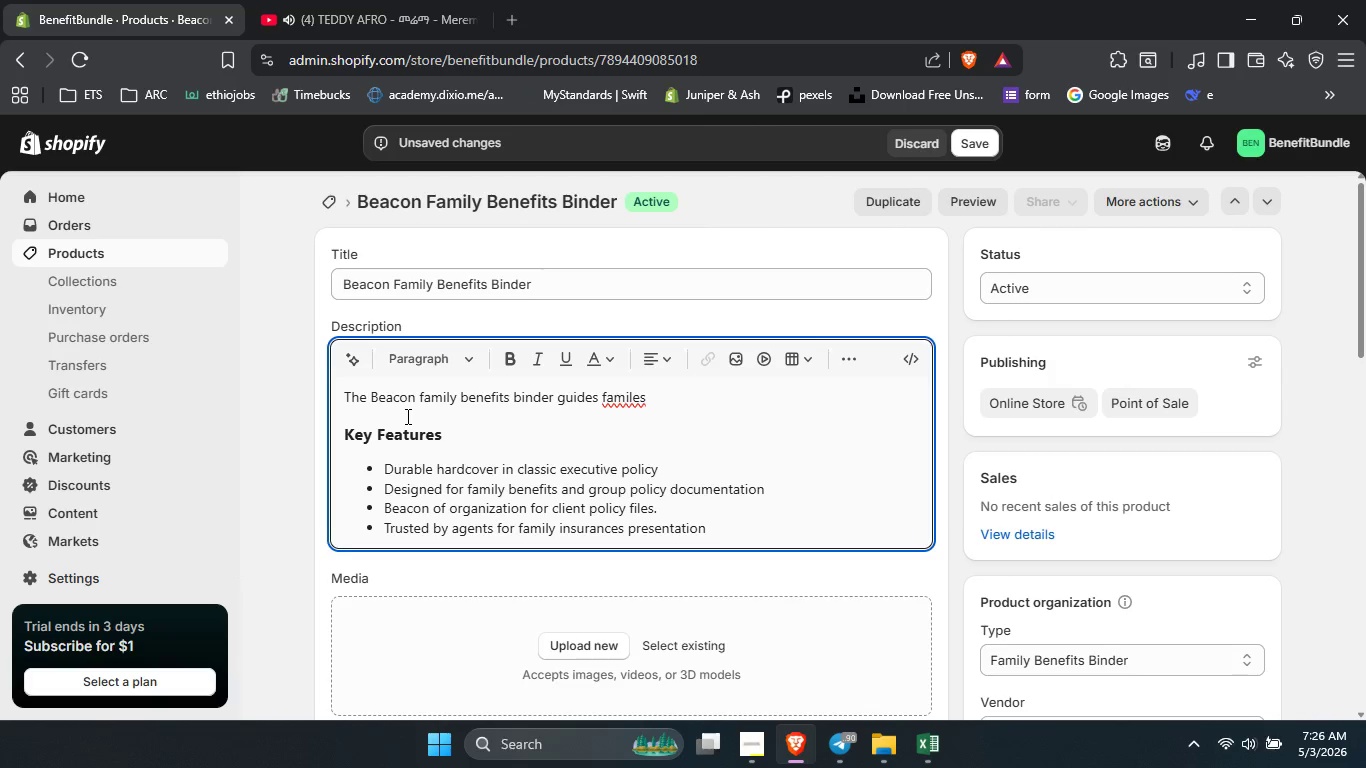 
key(Backspace)
 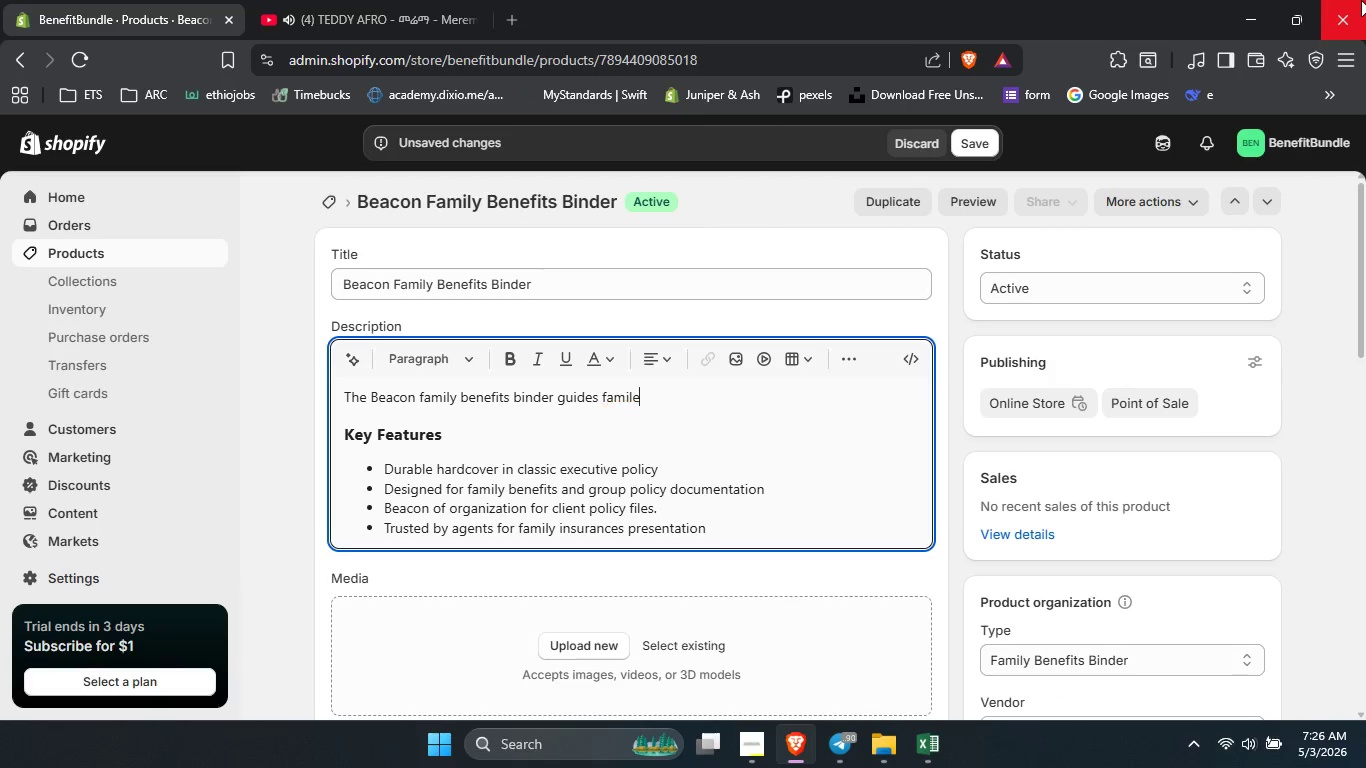 
key(Backspace)
 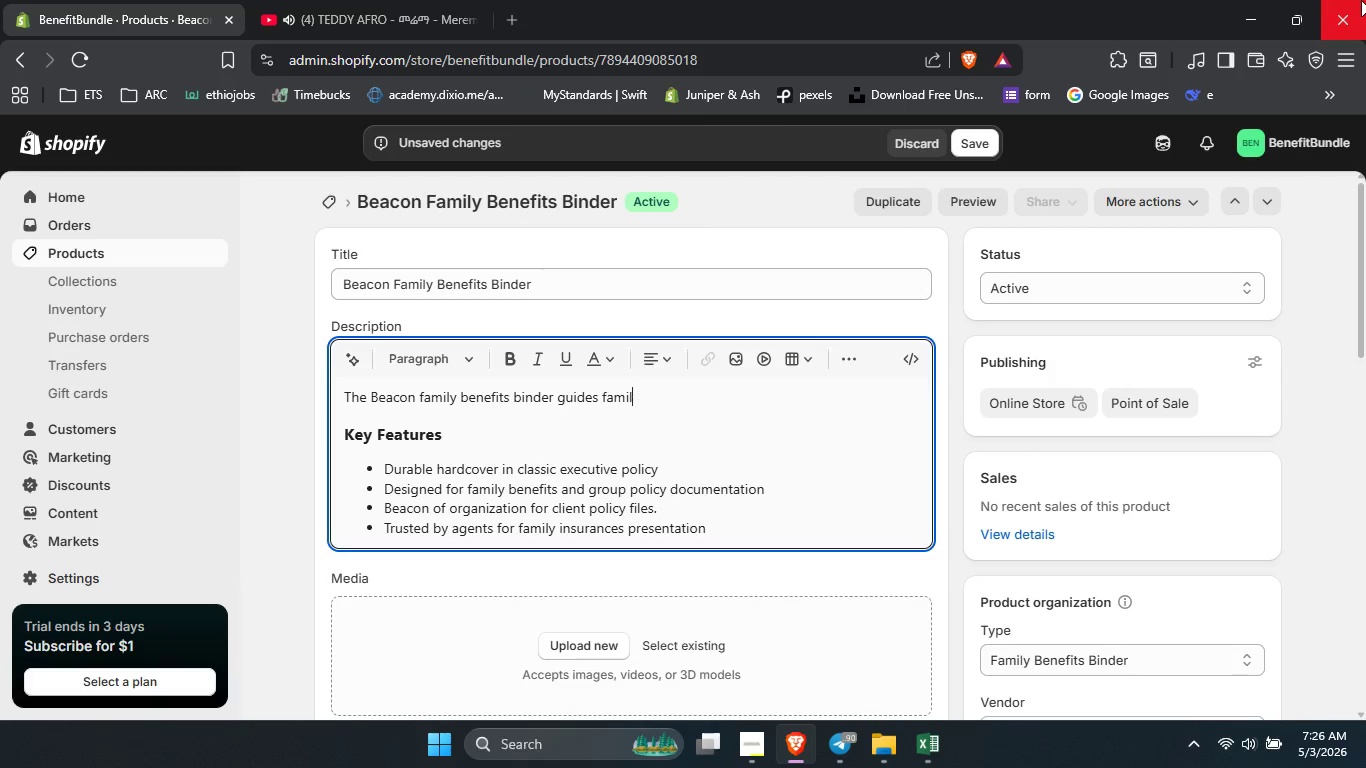 
key(Backspace)
 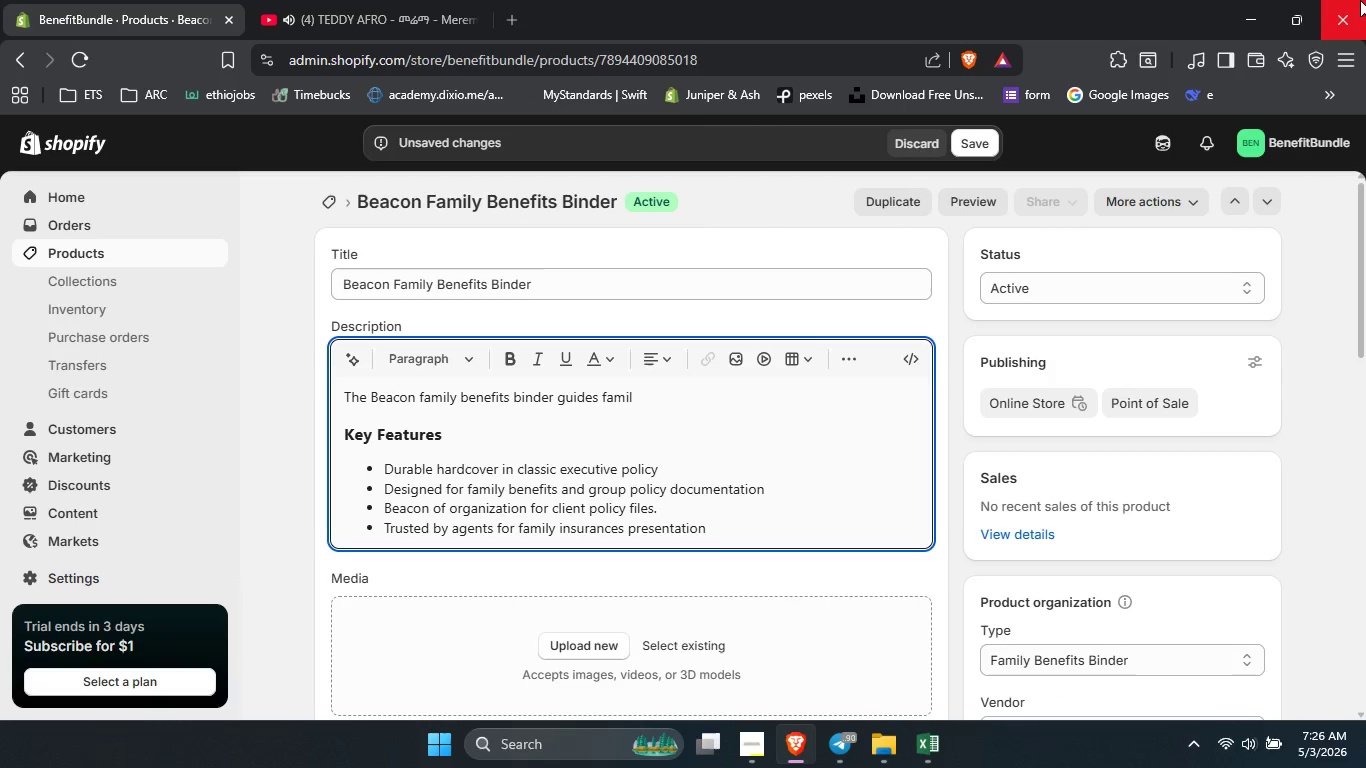 
key(Backspace)
 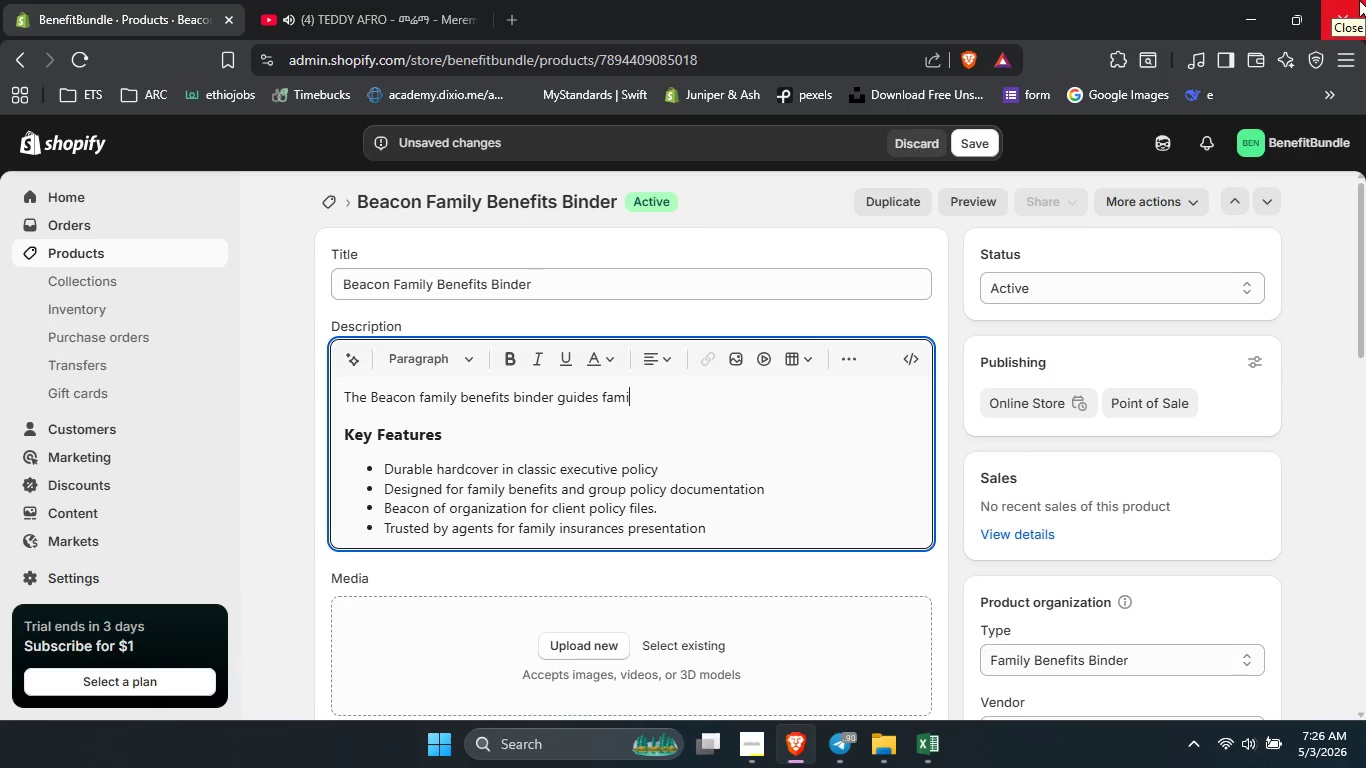 
type(lies through their befits documeny)
key(Backspace)
type(ttion )
 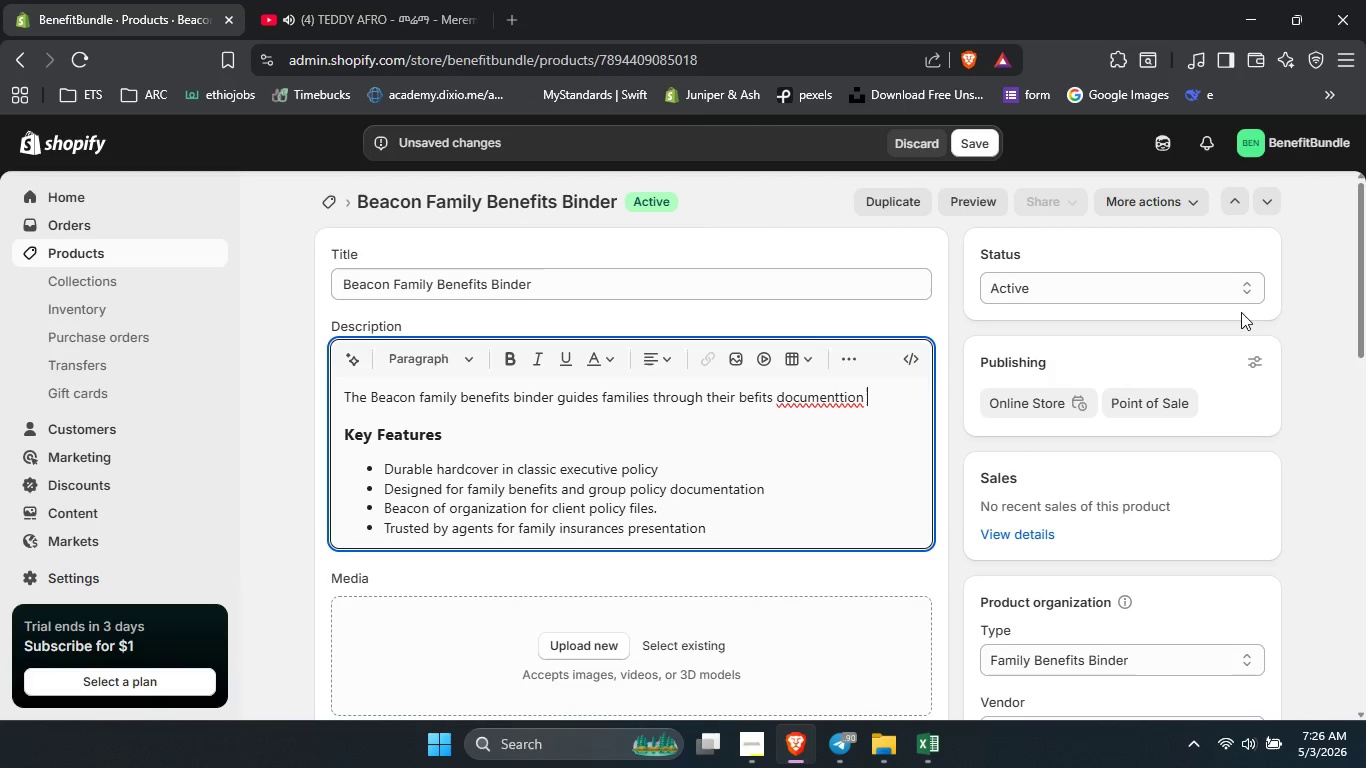 
key(ArrowLeft)
 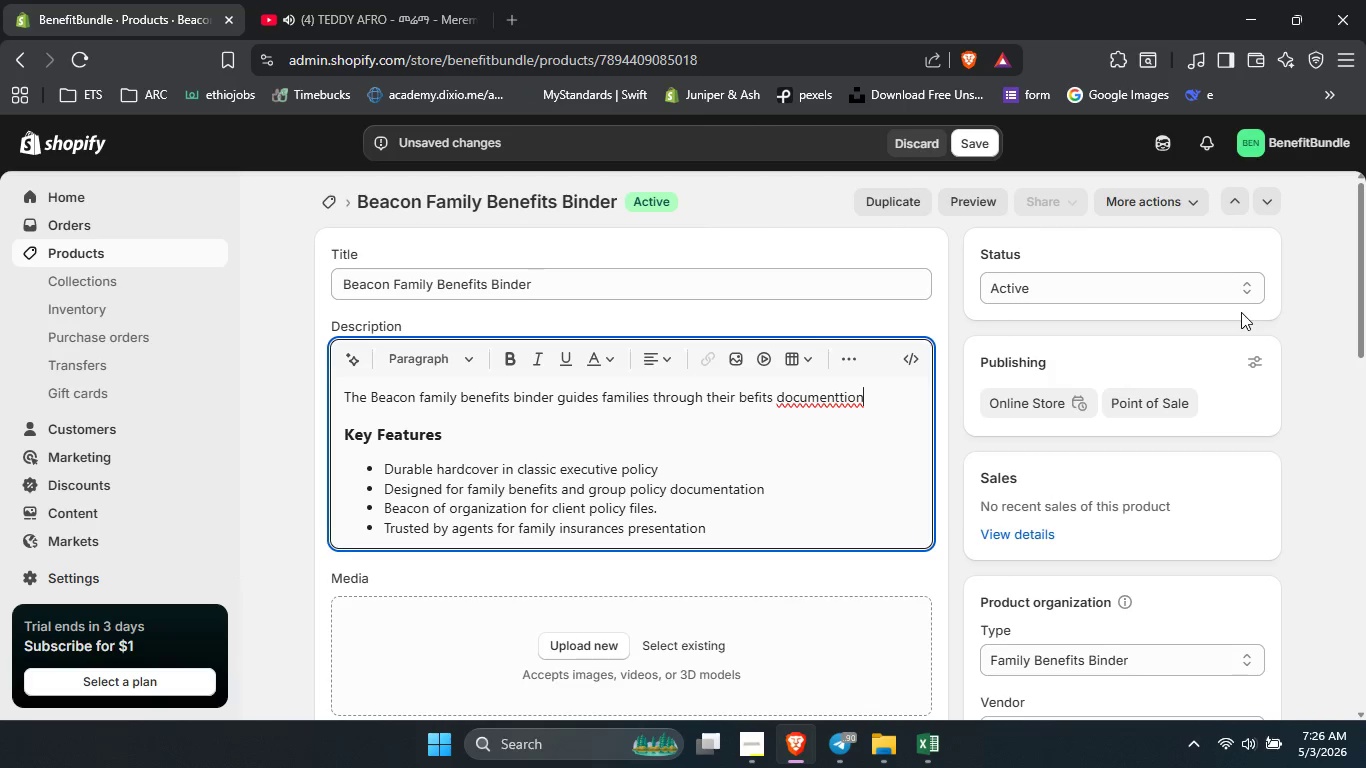 
key(ArrowLeft)
 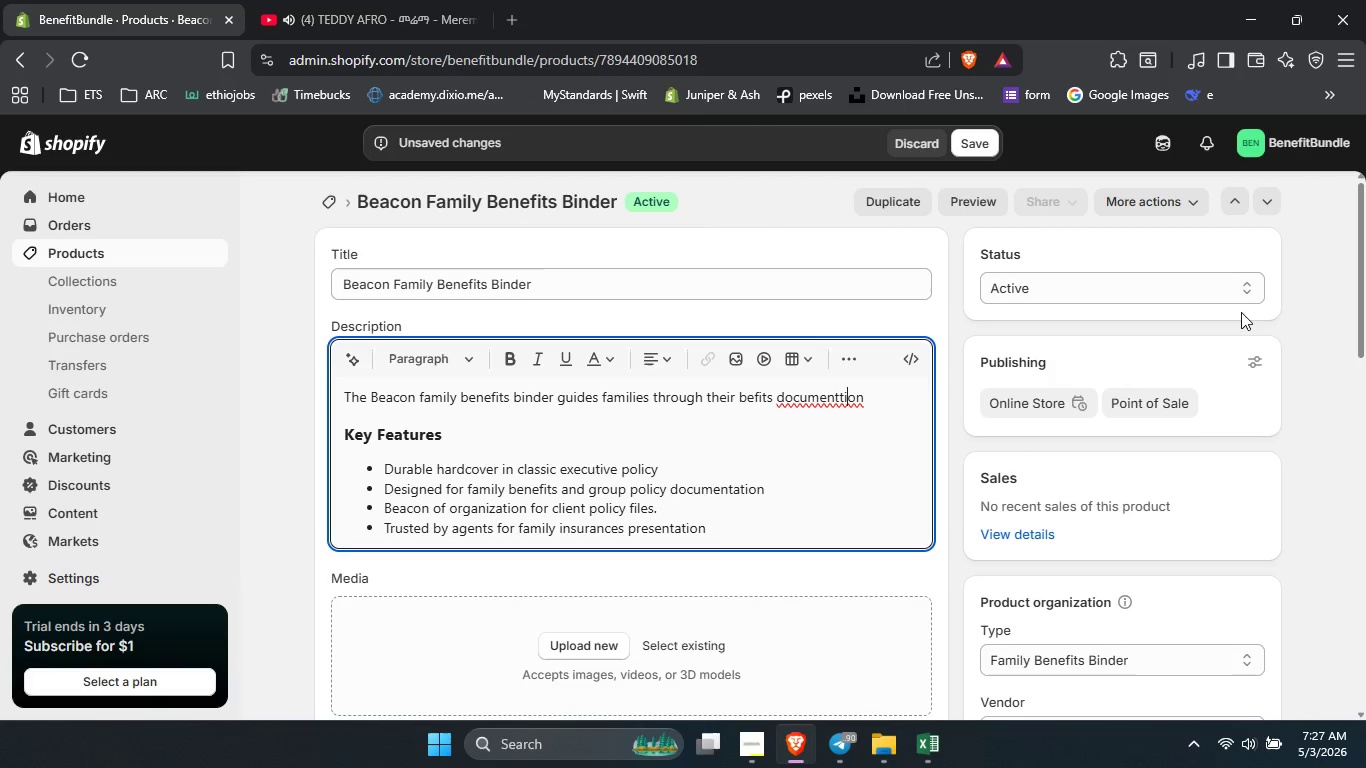 
key(ArrowLeft)
 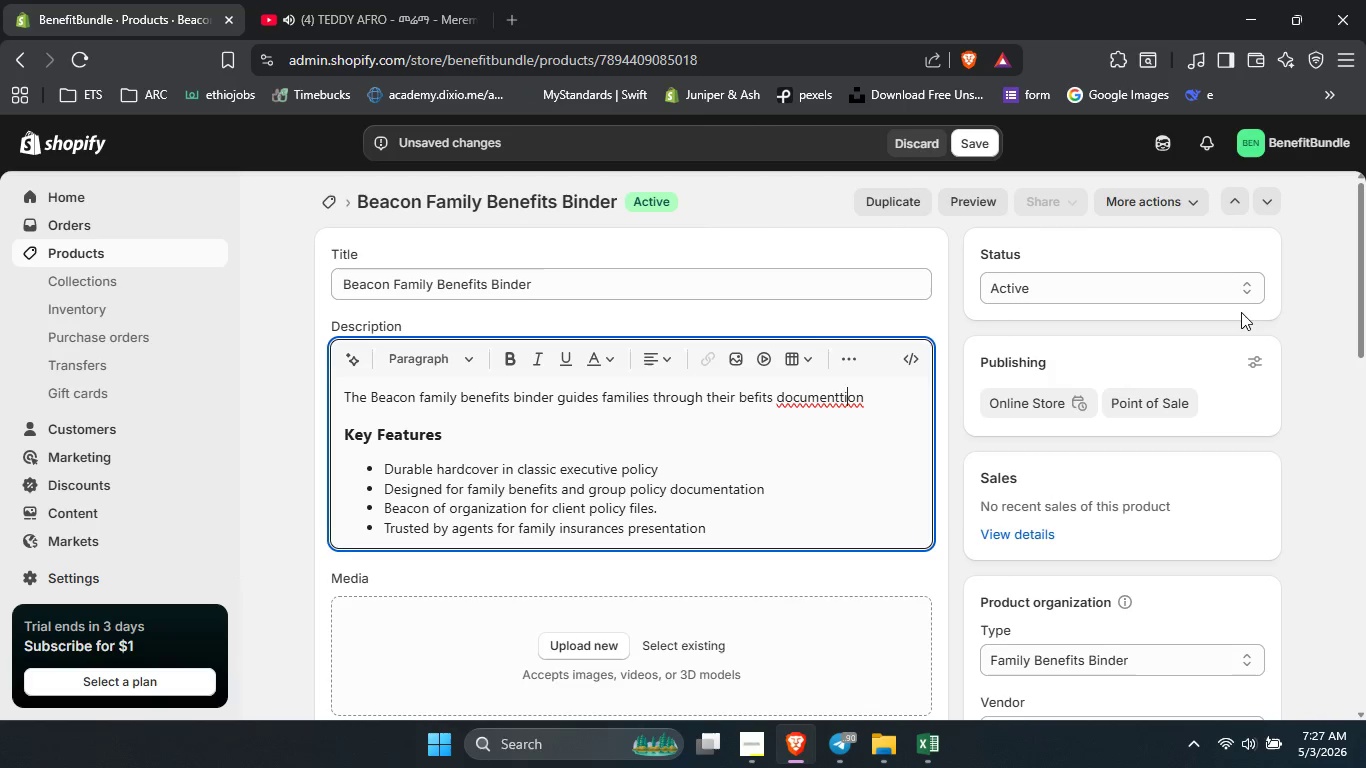 
key(ArrowLeft)
 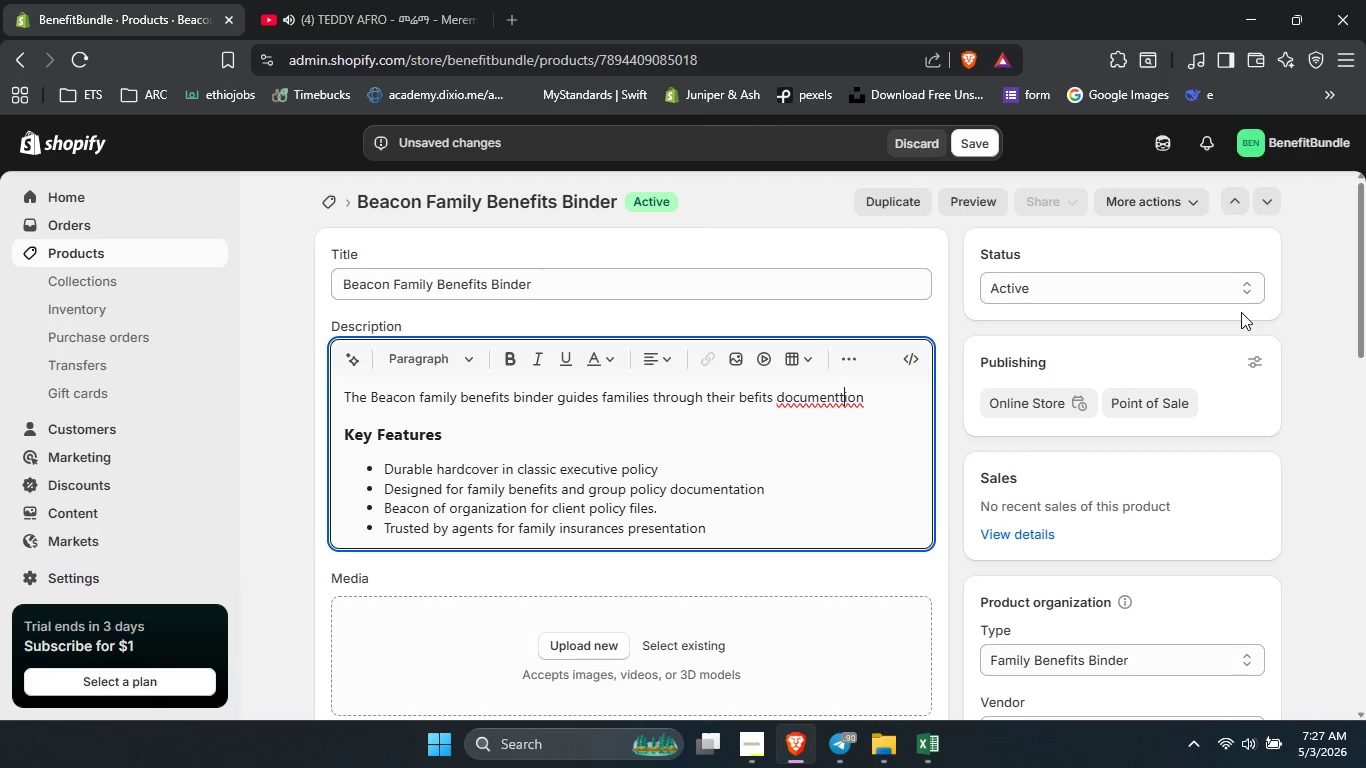 
key(Backspace)
 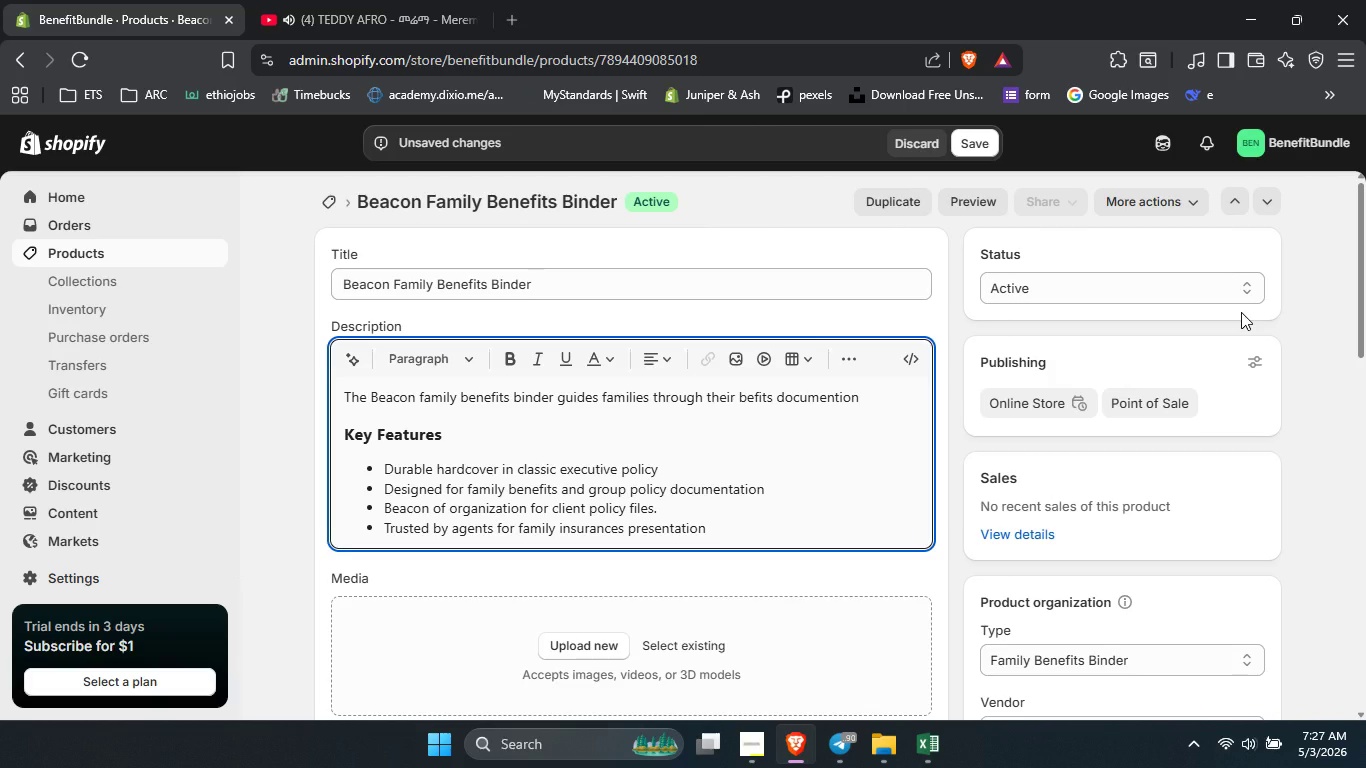 
key(ArrowRight)
 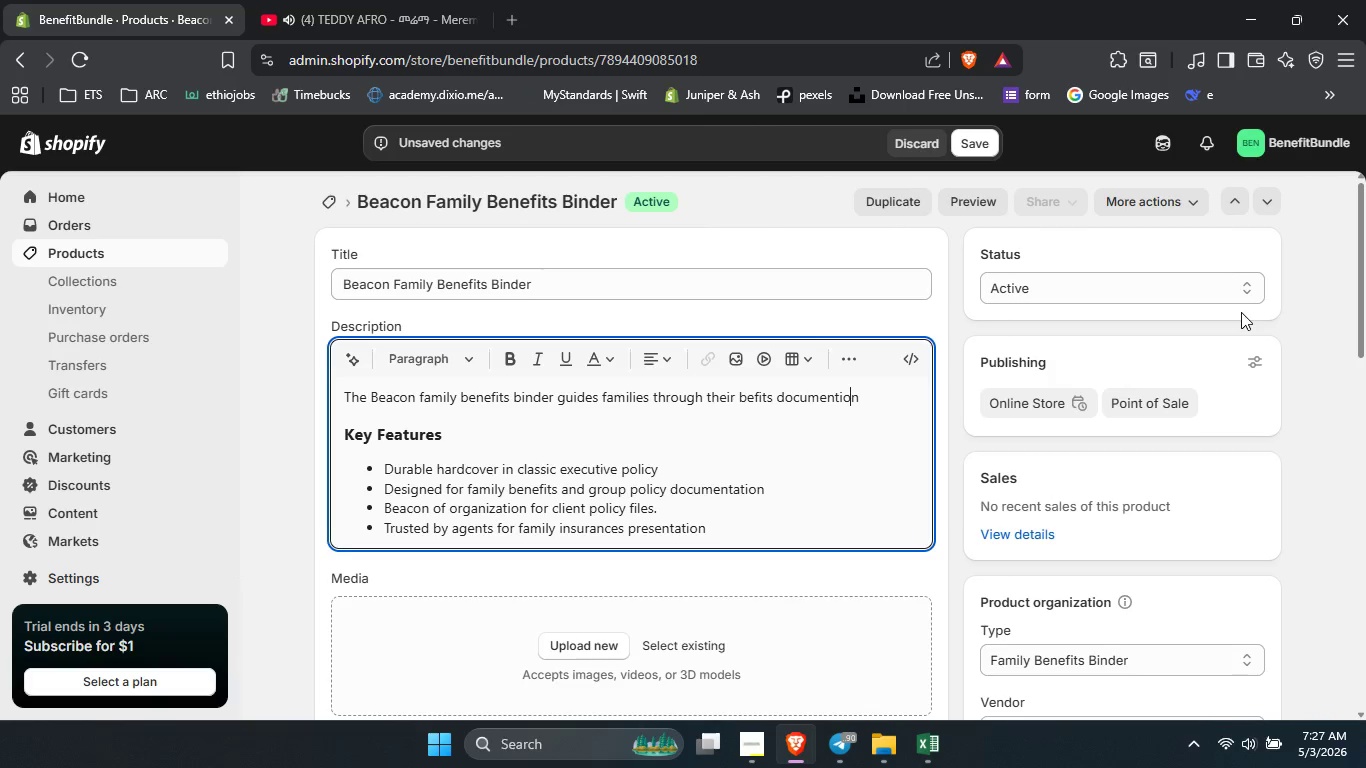 
key(ArrowRight)
 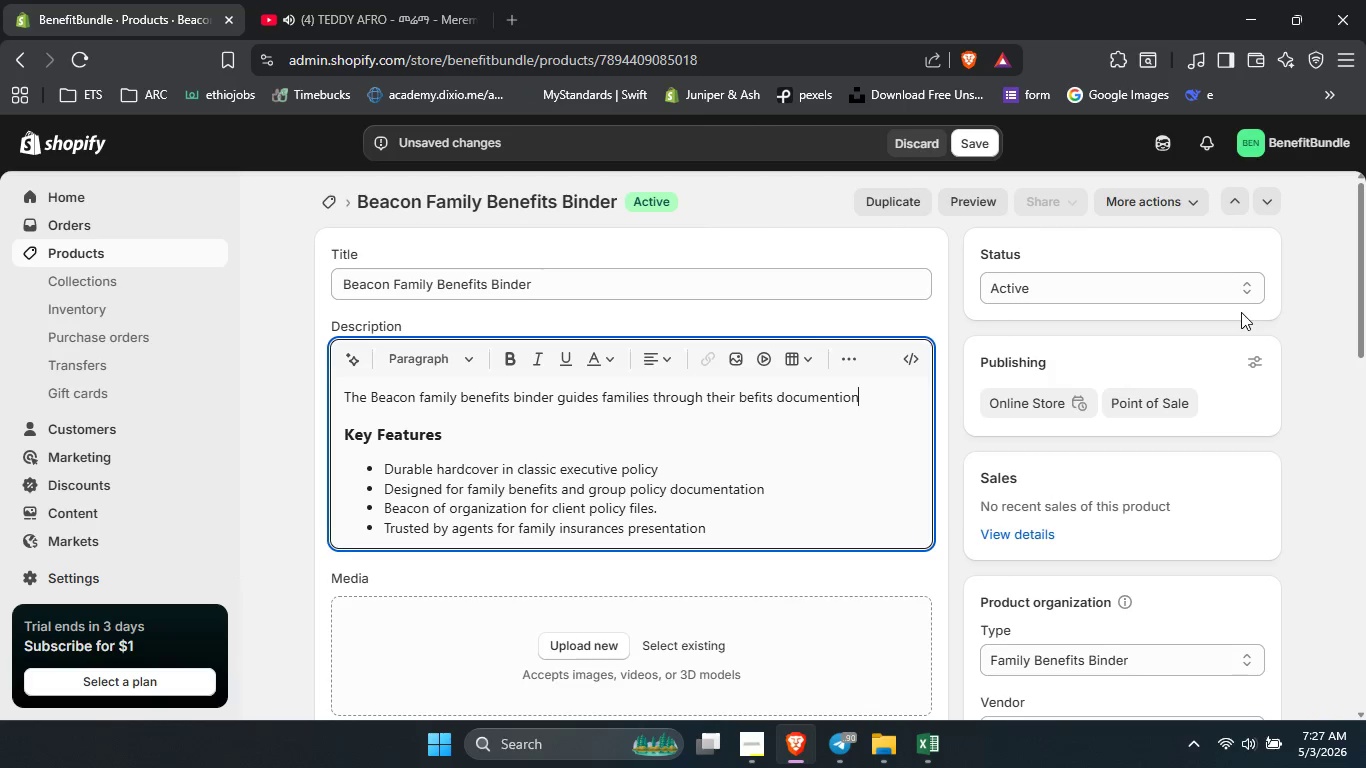 
key(ArrowRight)
 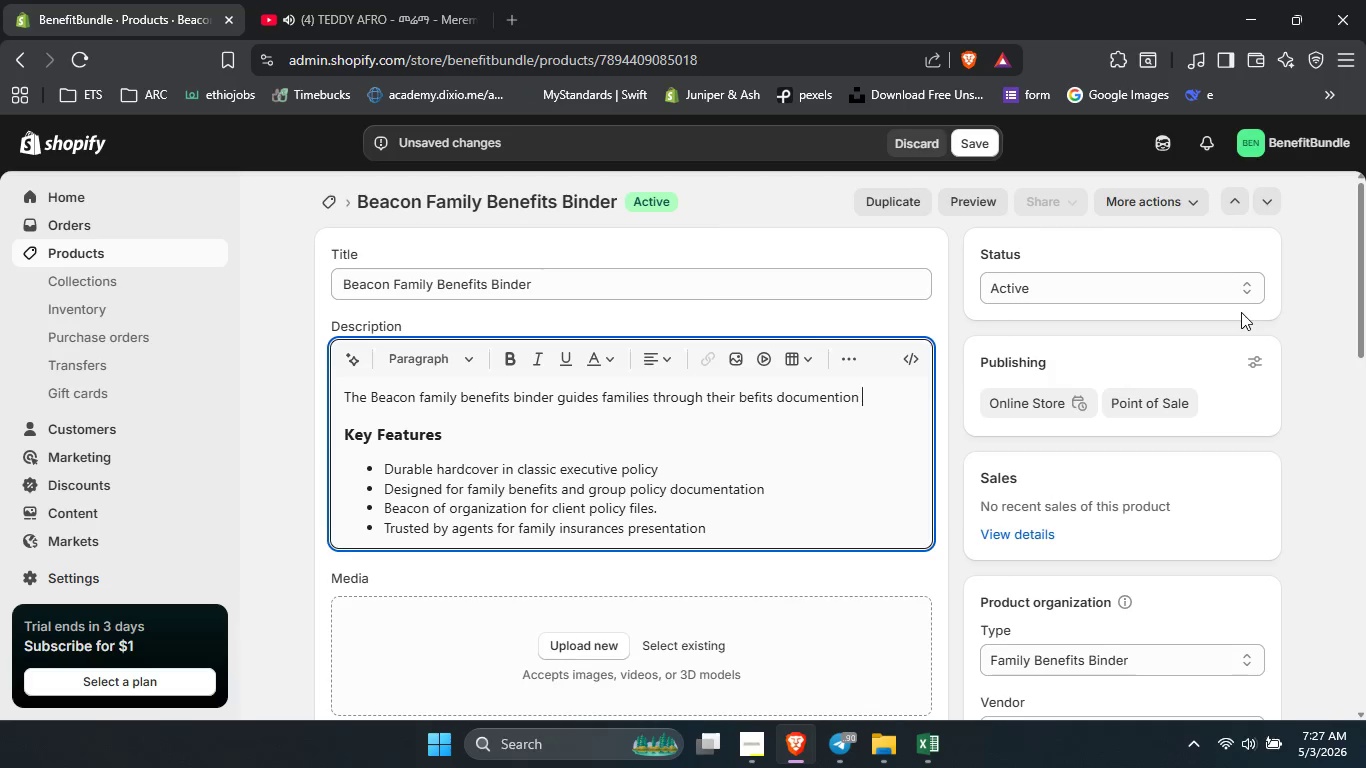 
key(Space)
 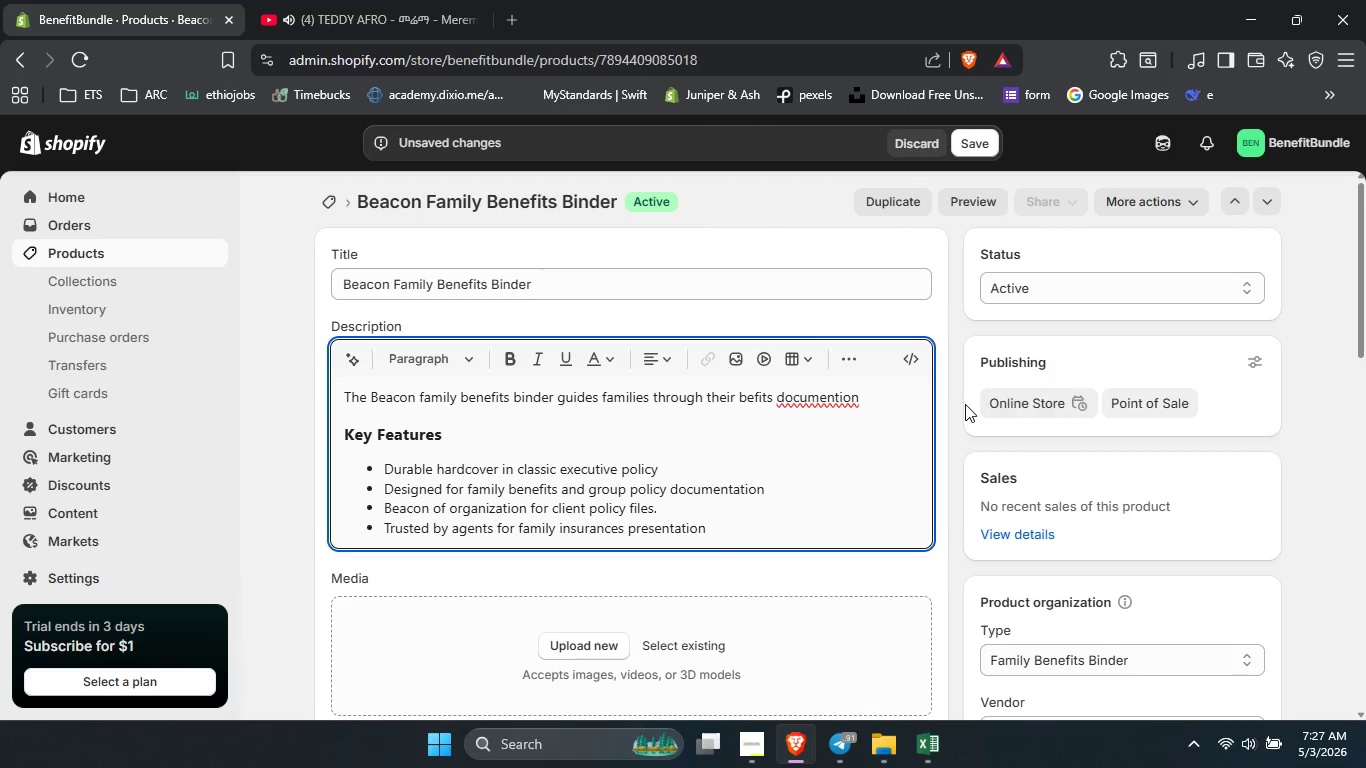 
double_click([832, 408])
 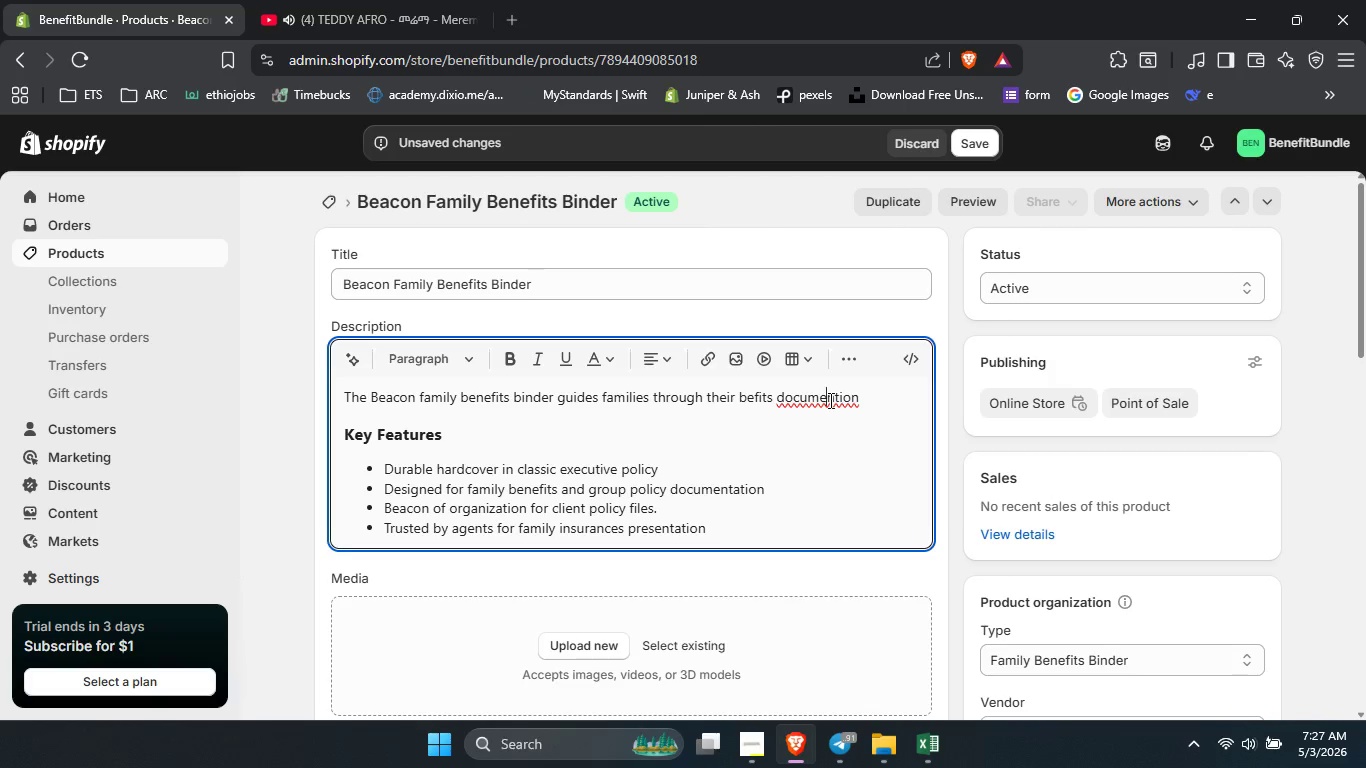 
double_click([829, 400])
 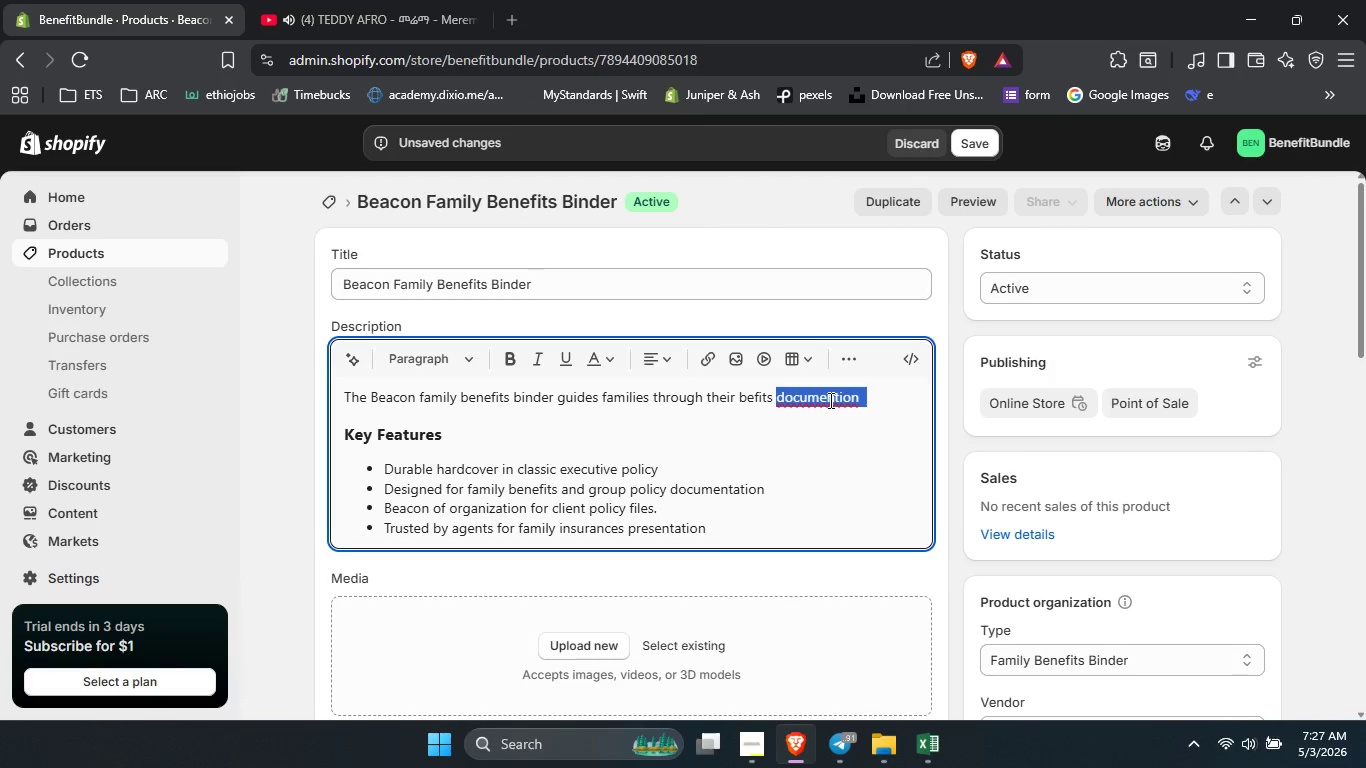 
right_click([829, 400])
 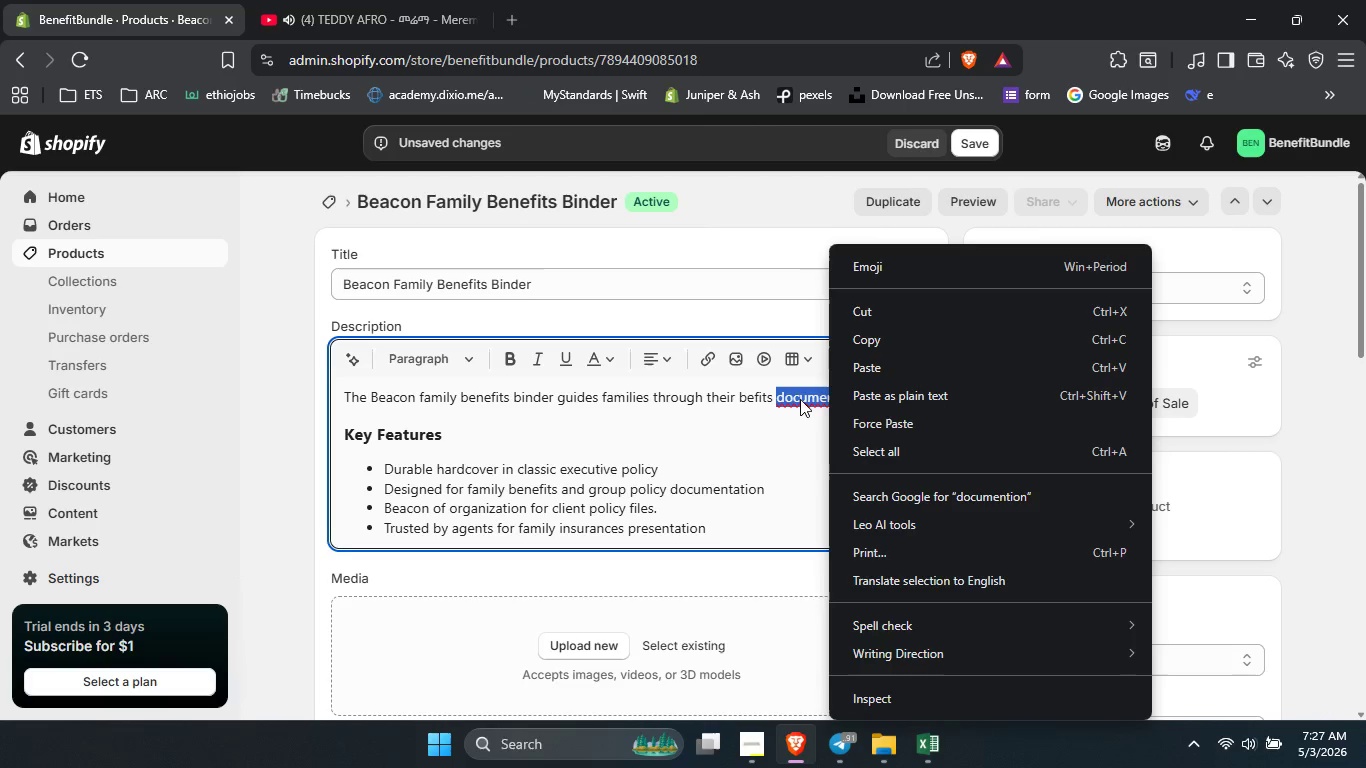 
left_click_drag(start_coordinate=[795, 401], to_coordinate=[795, 393])
 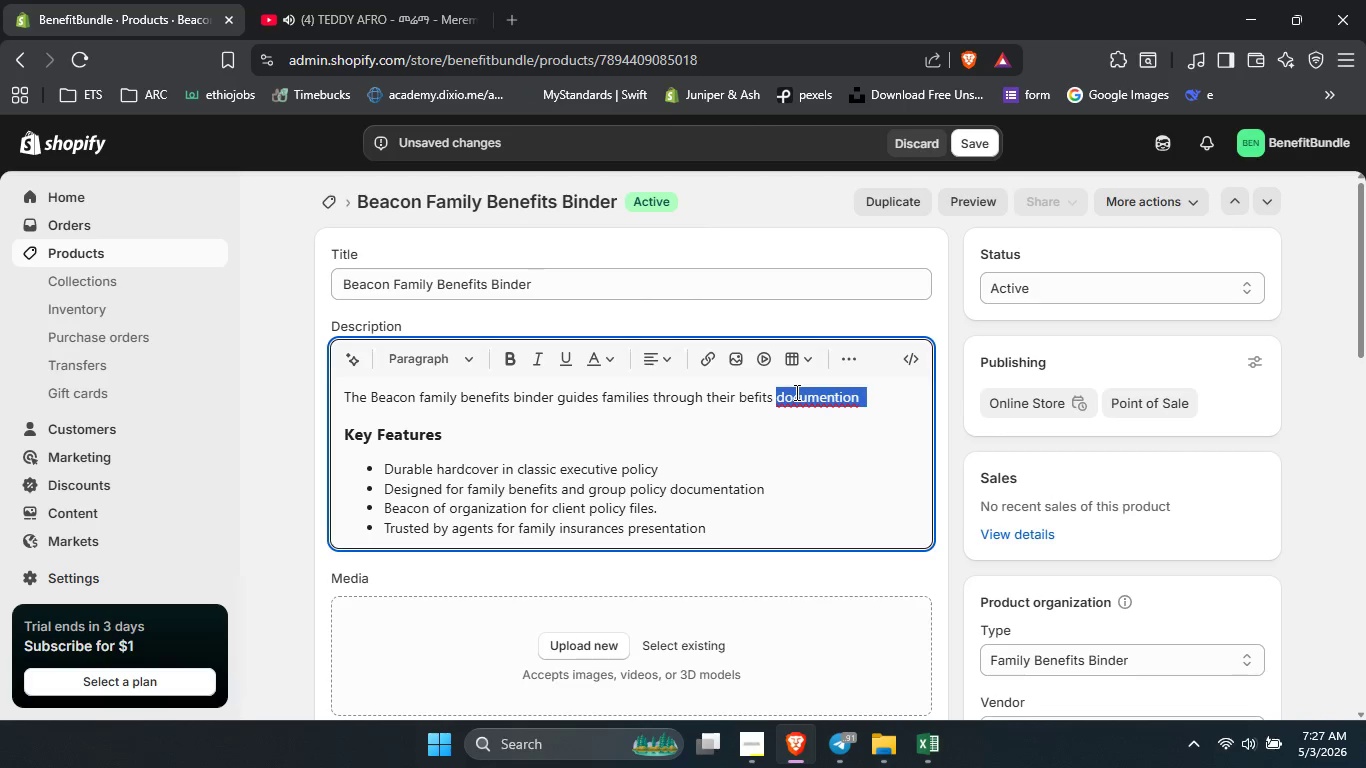 
double_click([795, 392])
 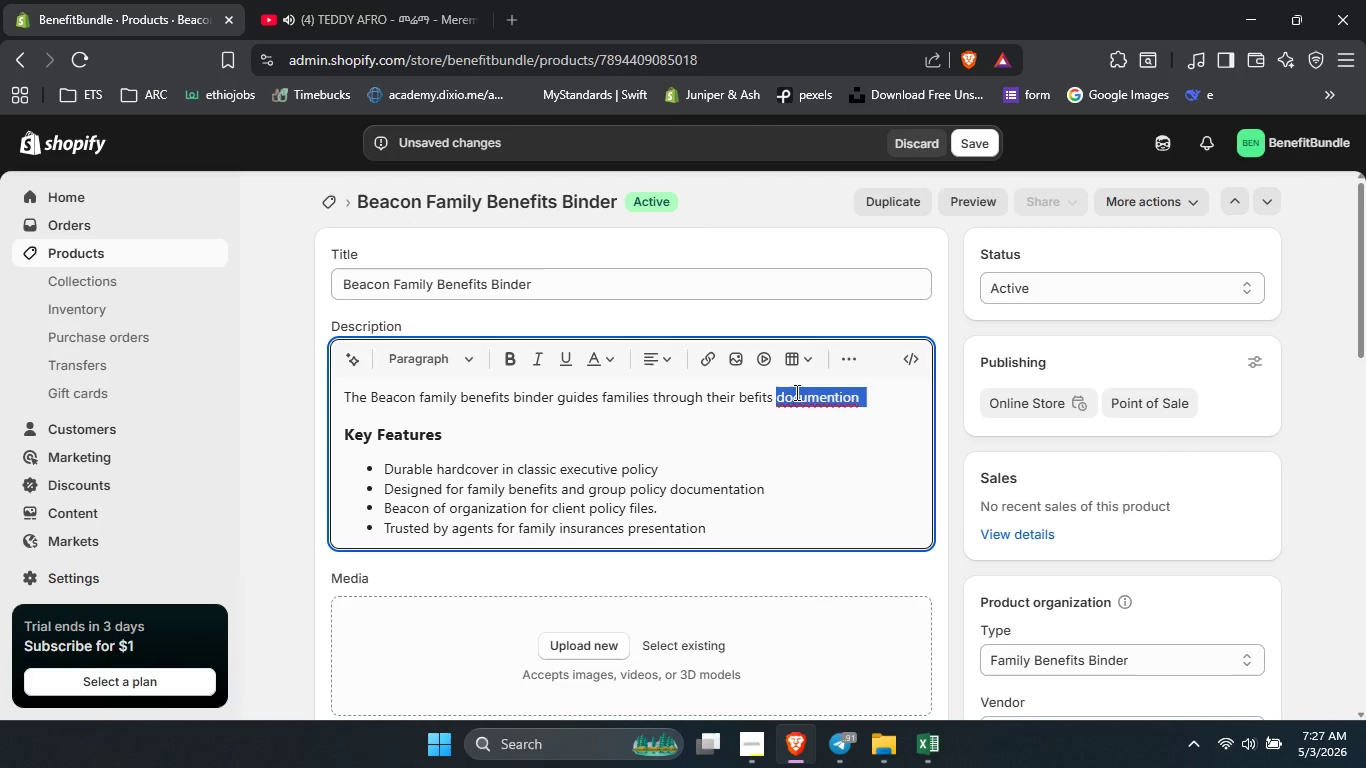 
type(documentstion )
 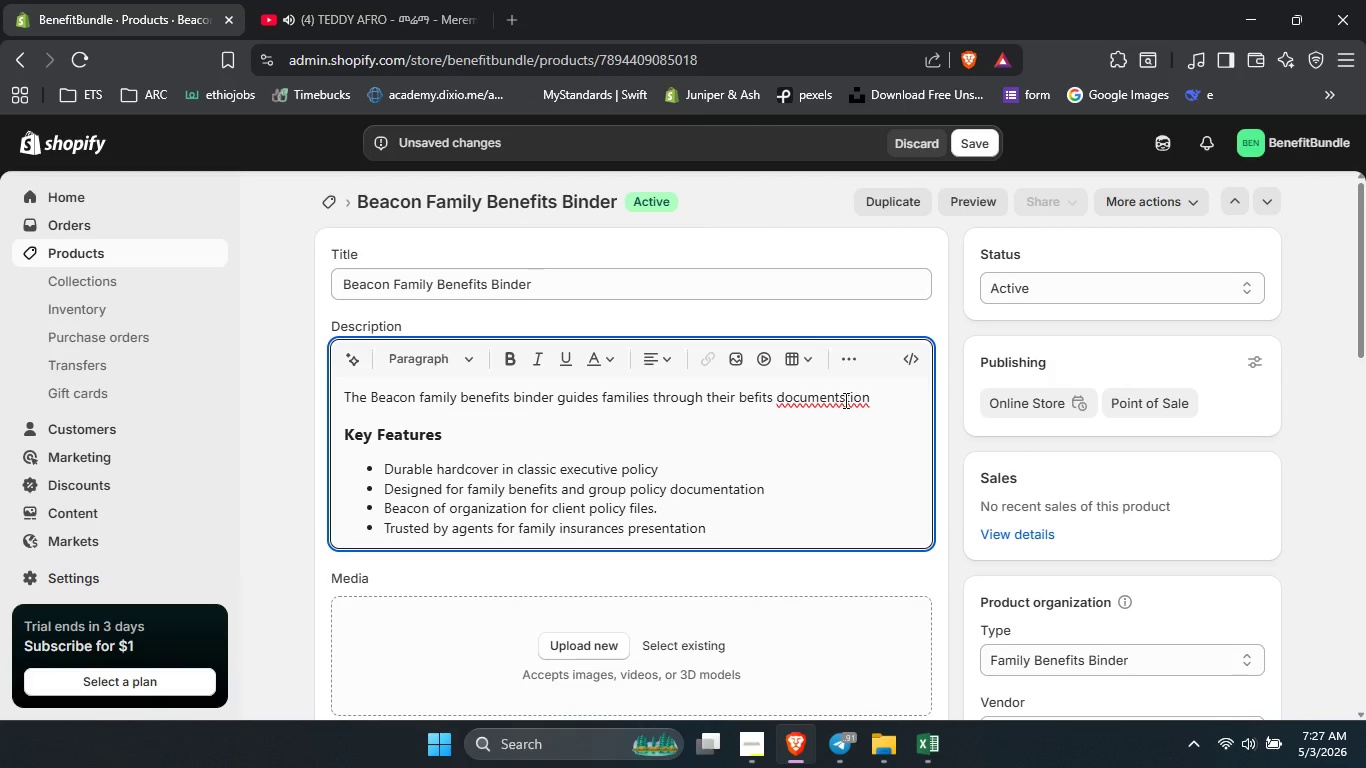 
left_click([840, 399])
 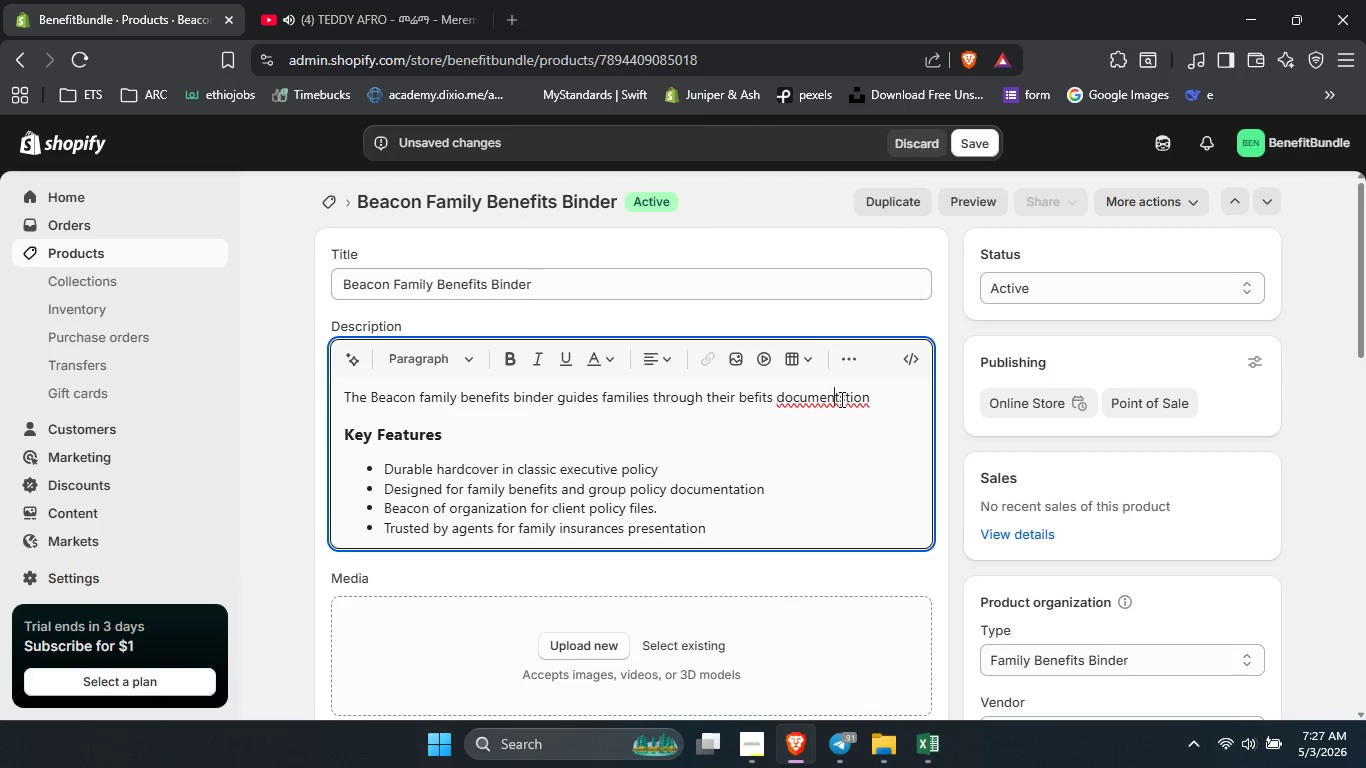 
key(ArrowLeft)
 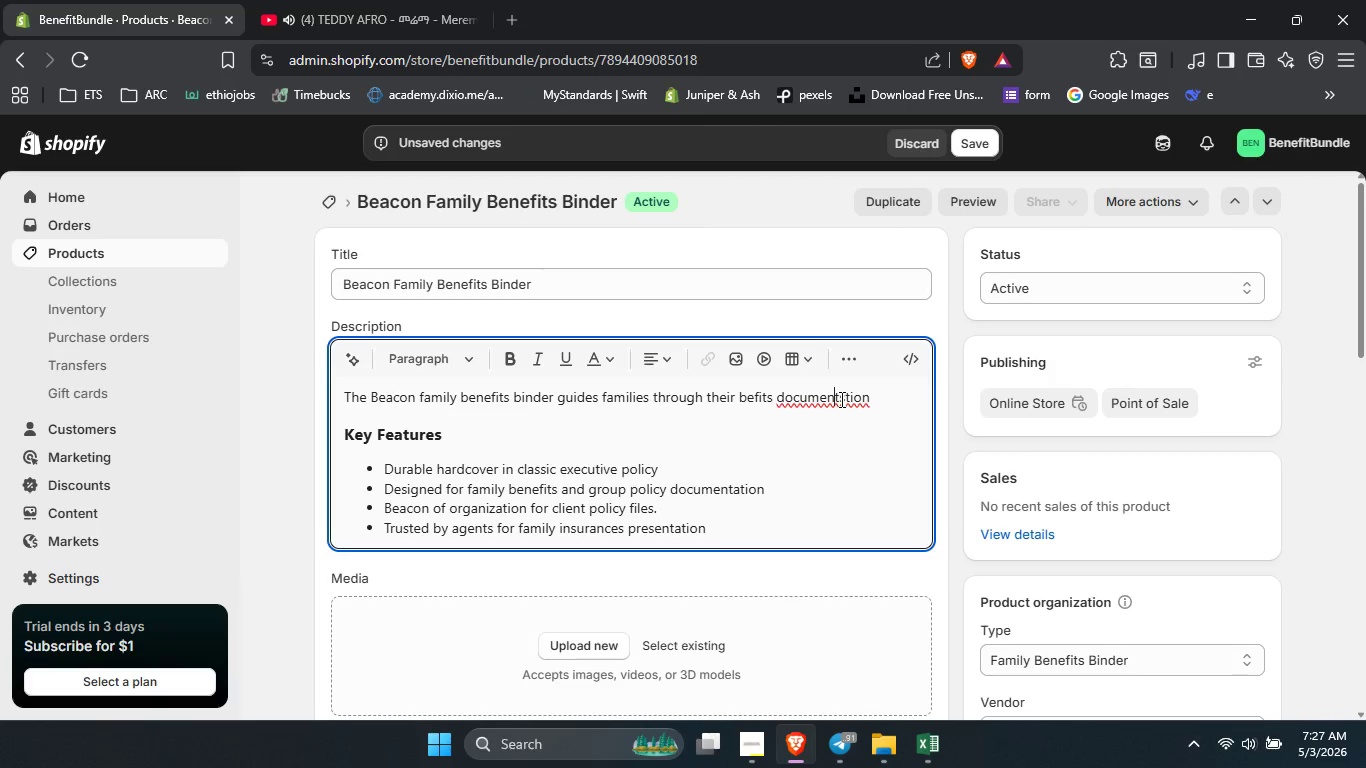 
key(ArrowRight)
 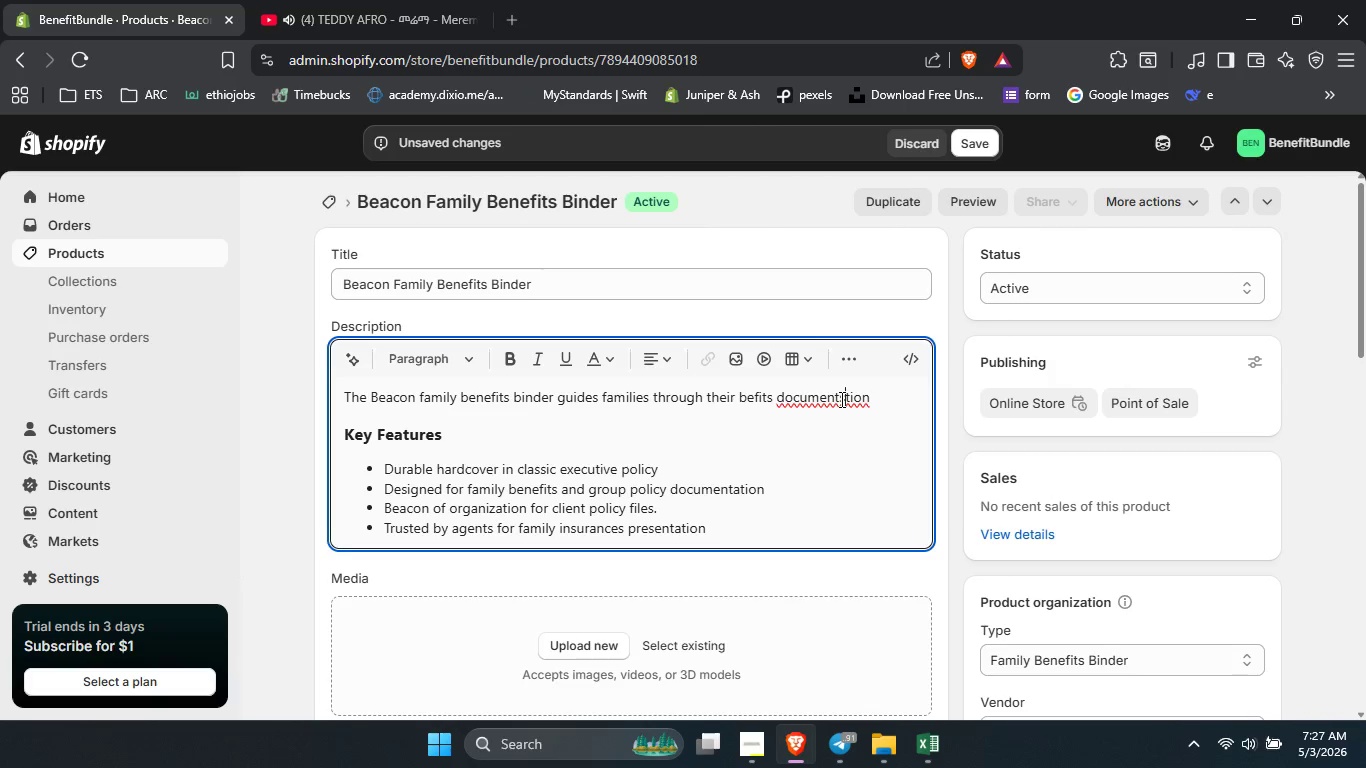 
key(ArrowRight)
 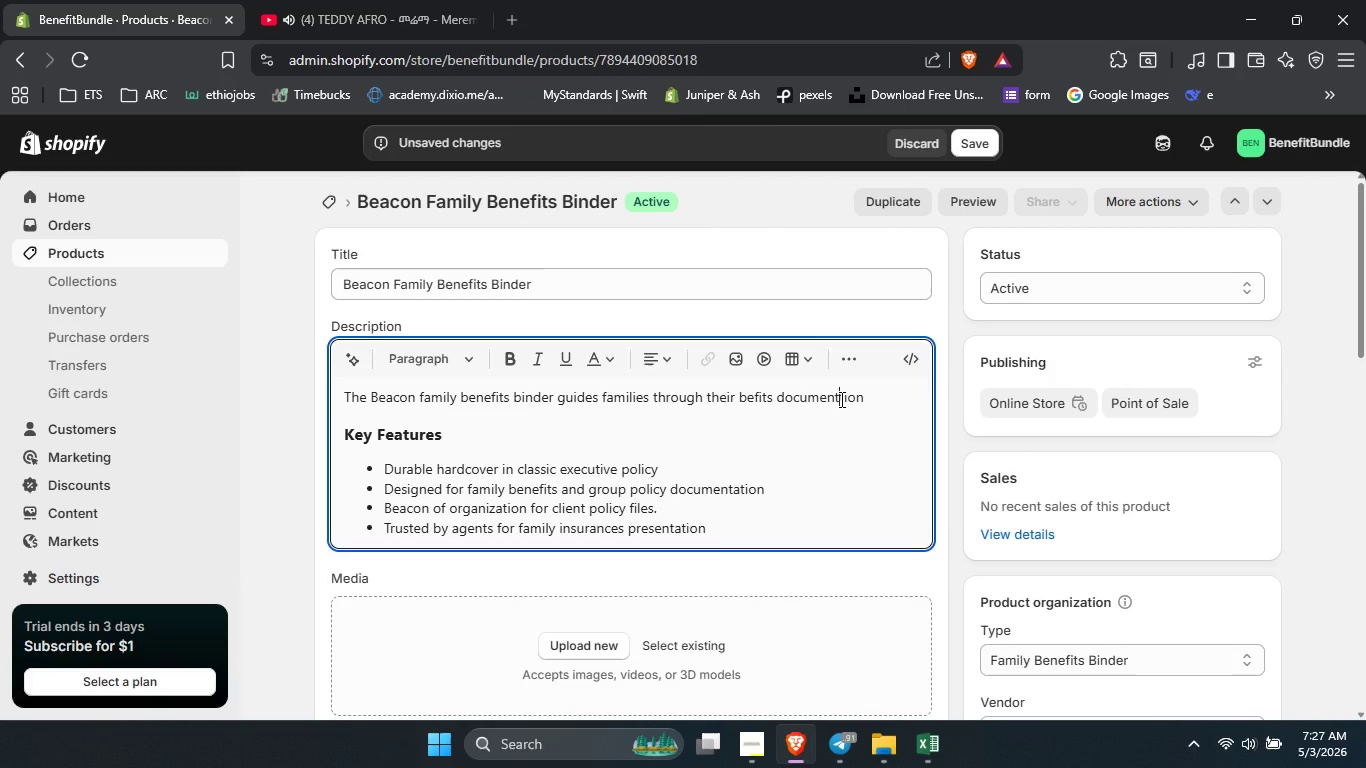 
key(Backspace)
 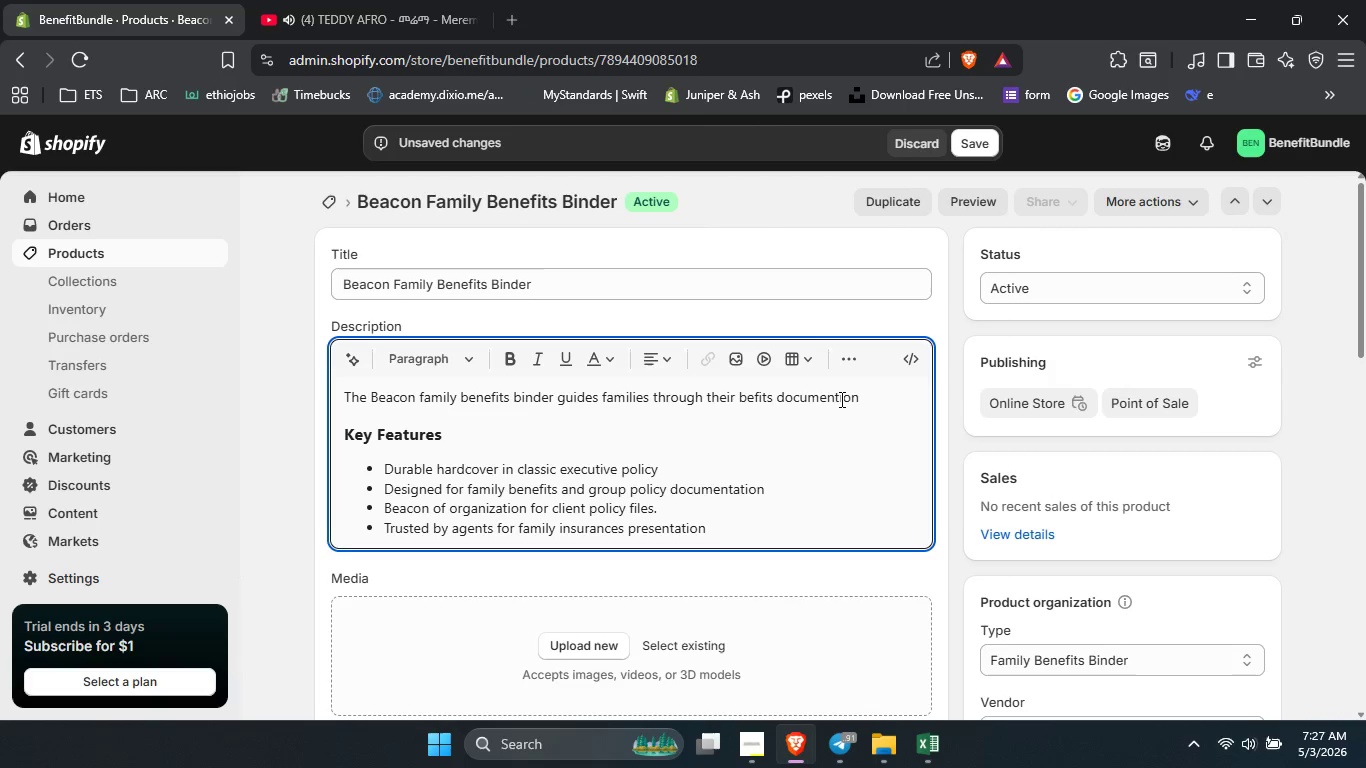 
key(Backspace)
 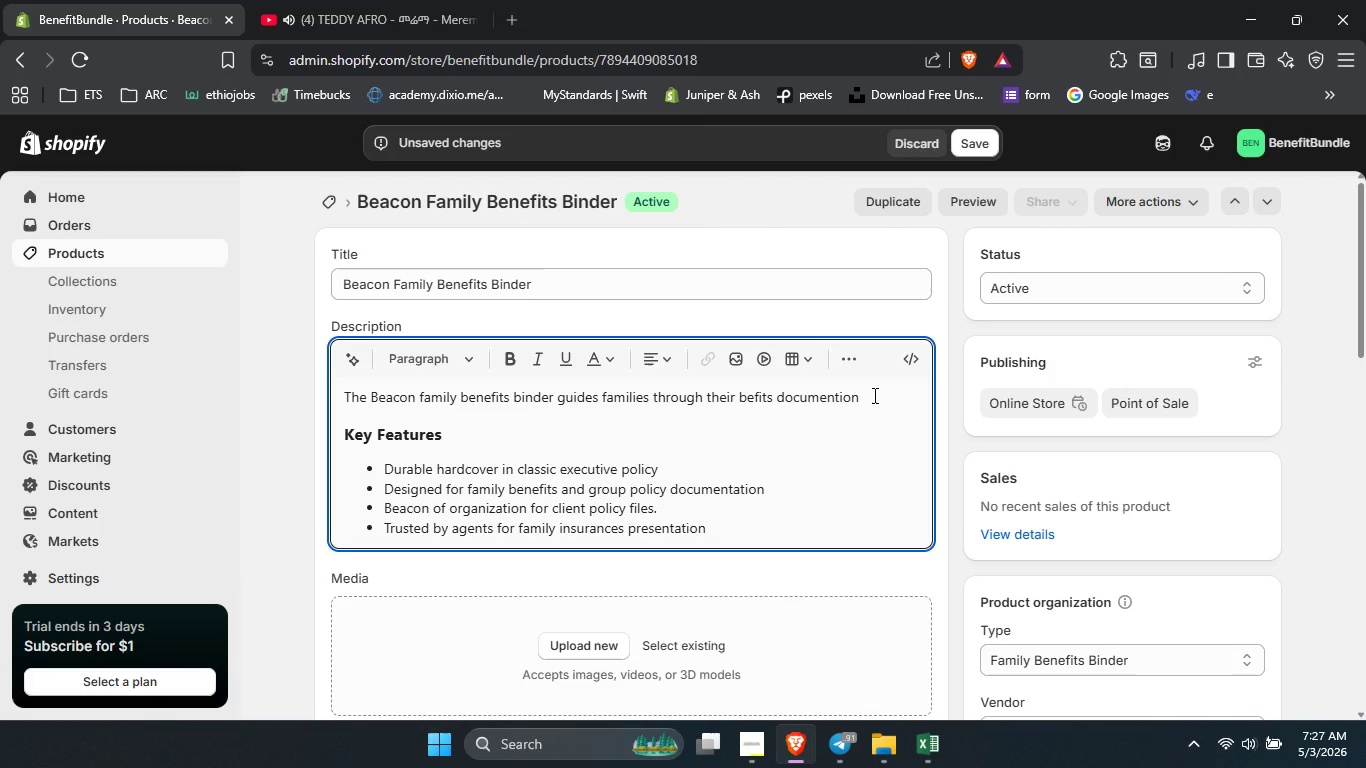 
left_click([873, 395])
 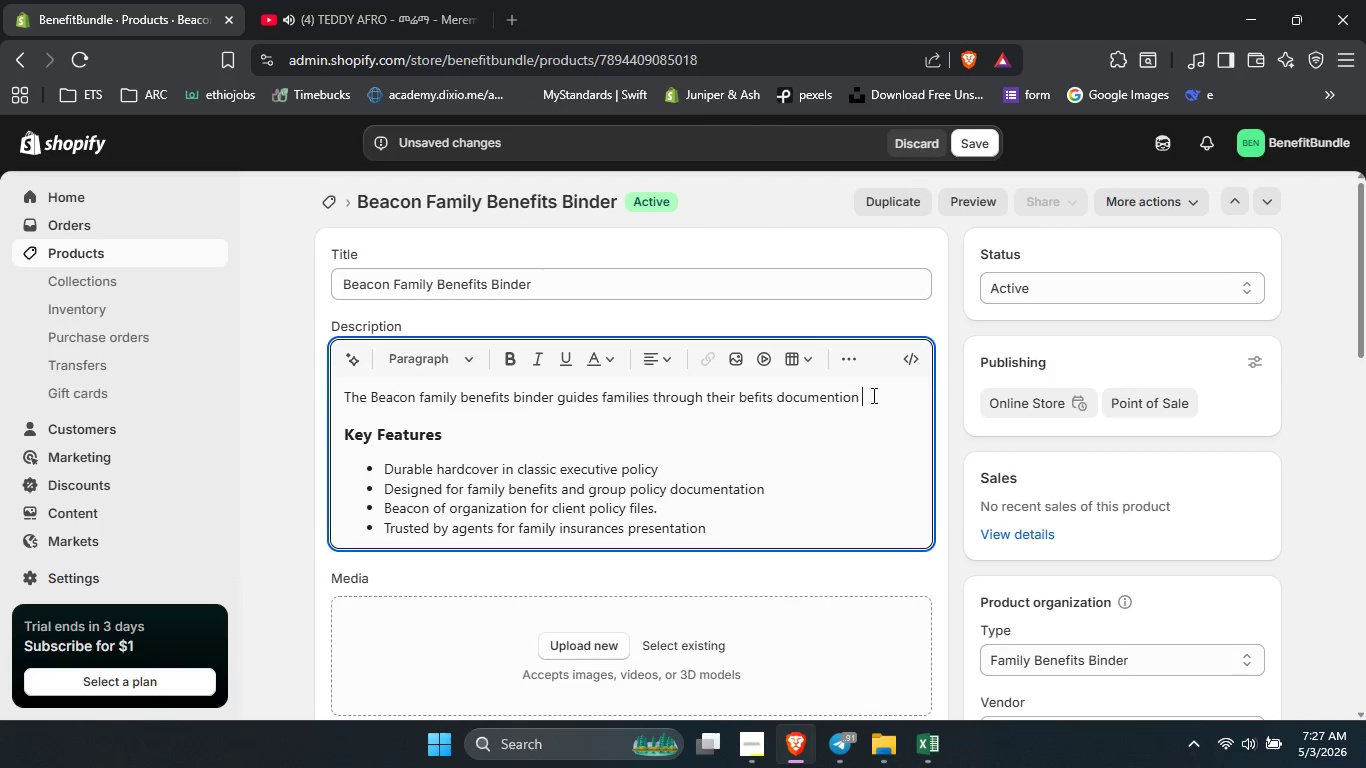 
double_click([840, 393])
 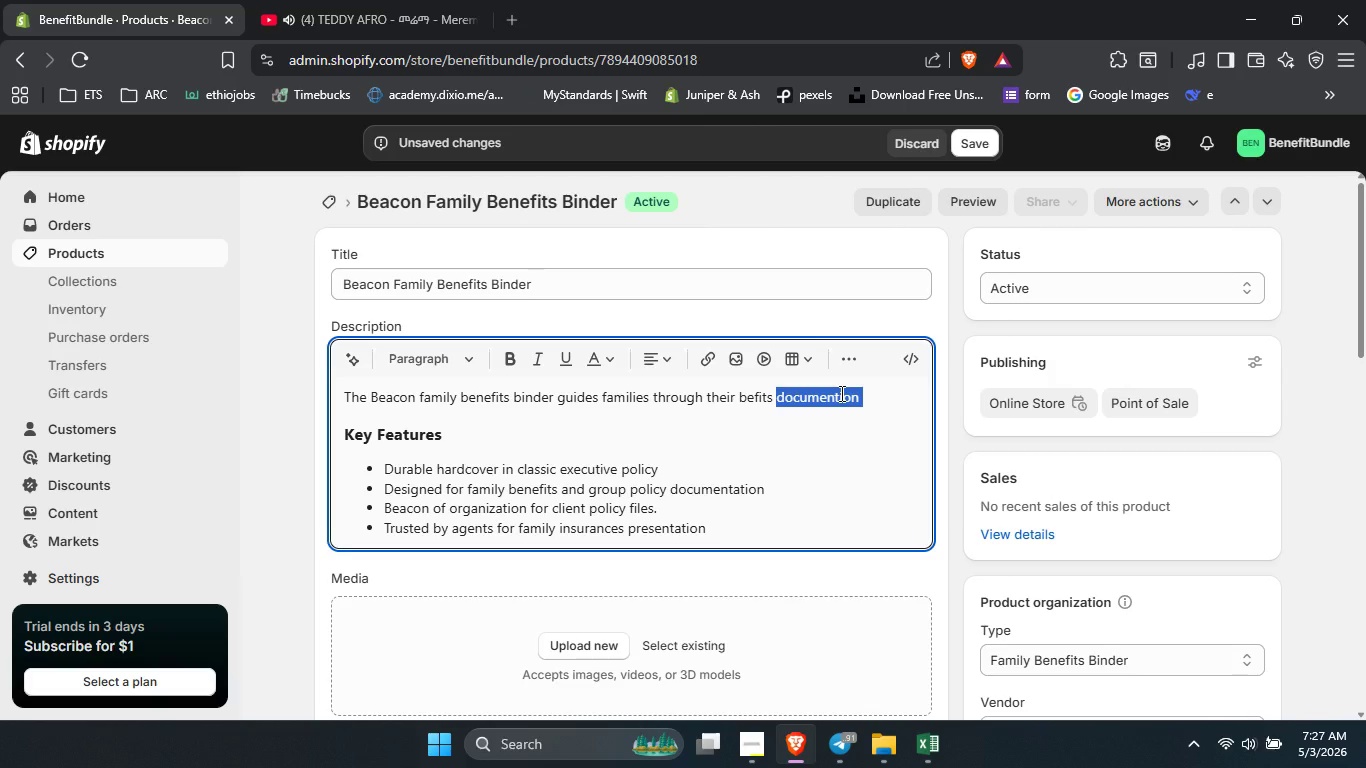 
left_click([837, 393])
 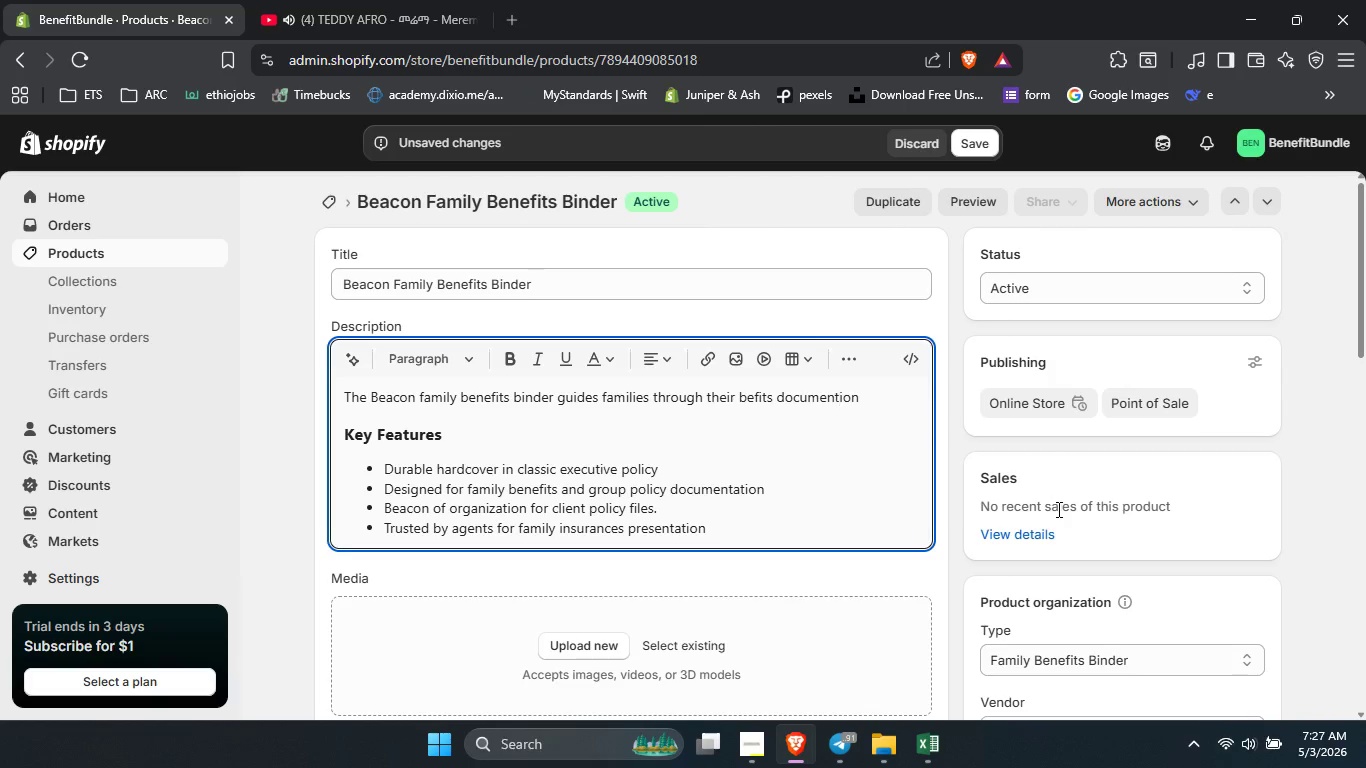 
key(A)
 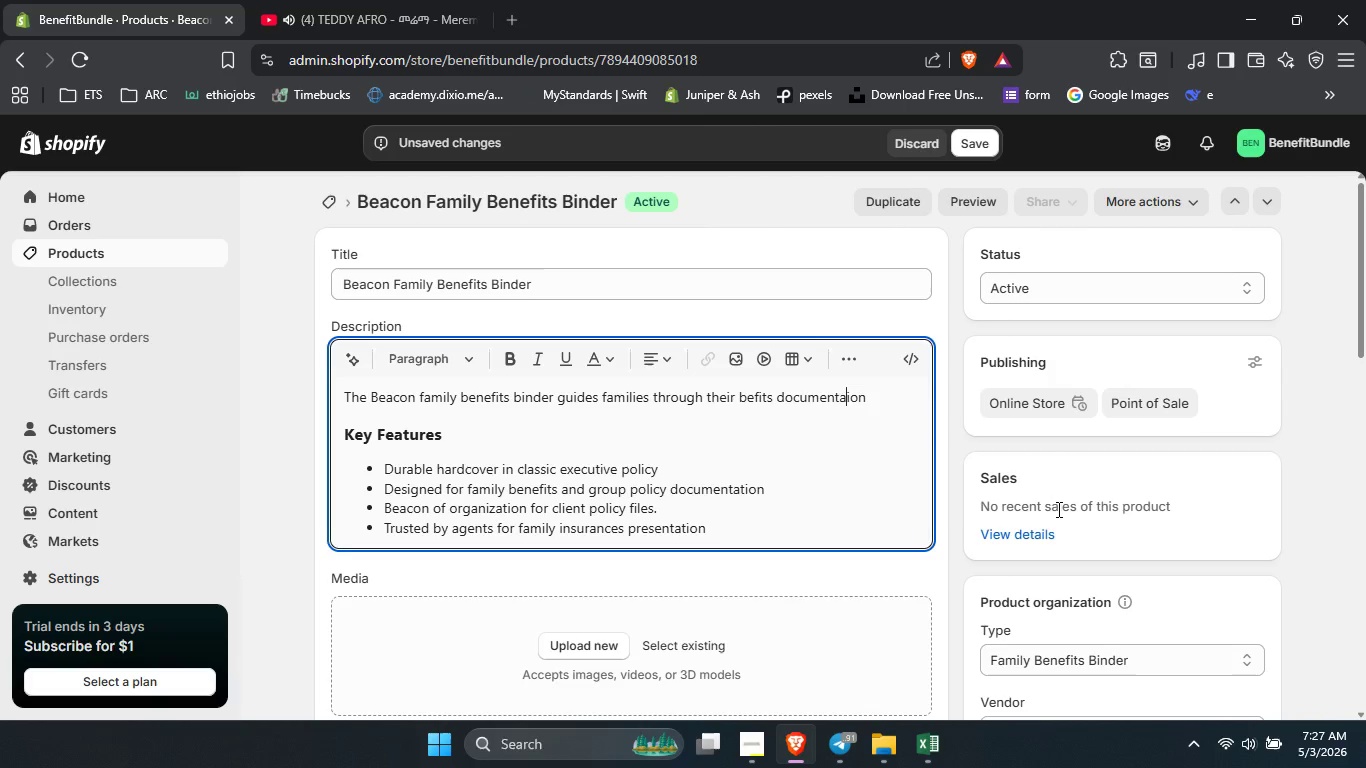 
key(ArrowRight)
 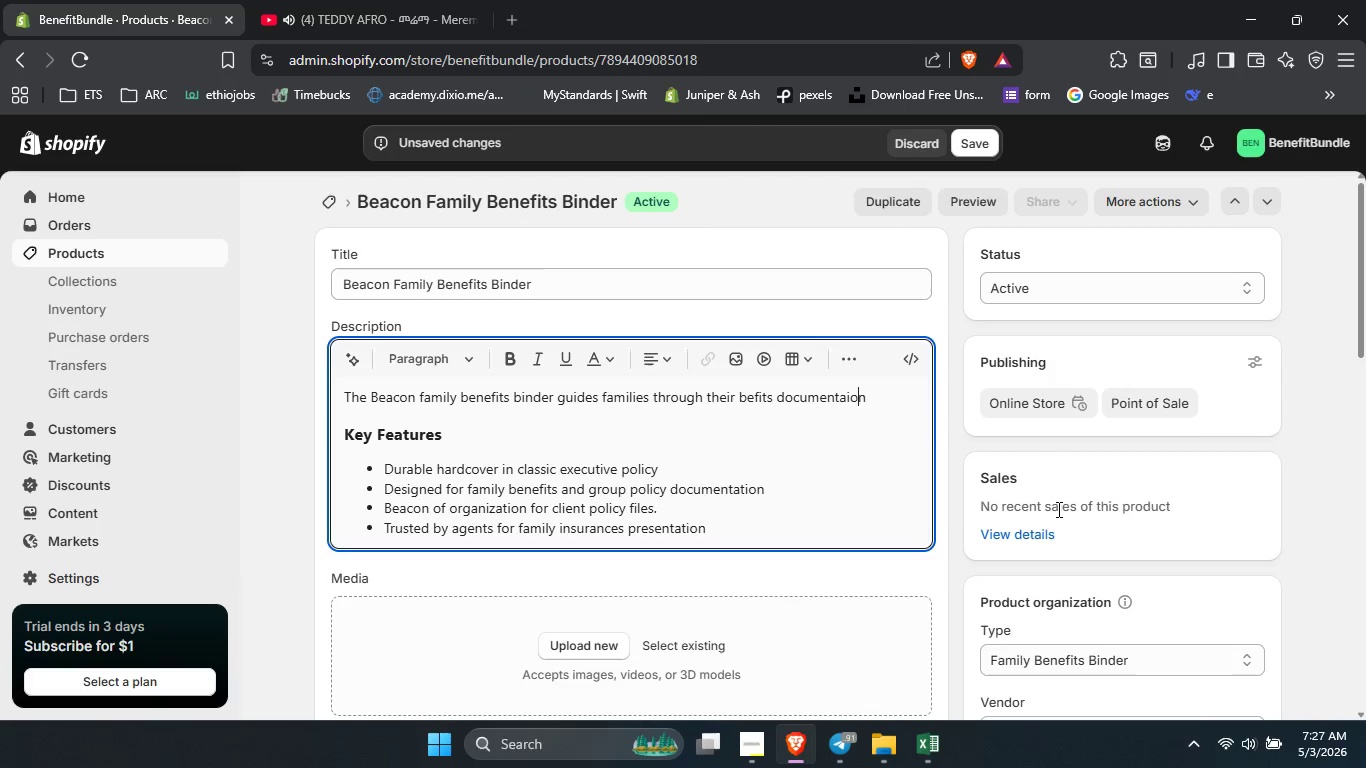 
key(ArrowRight)
 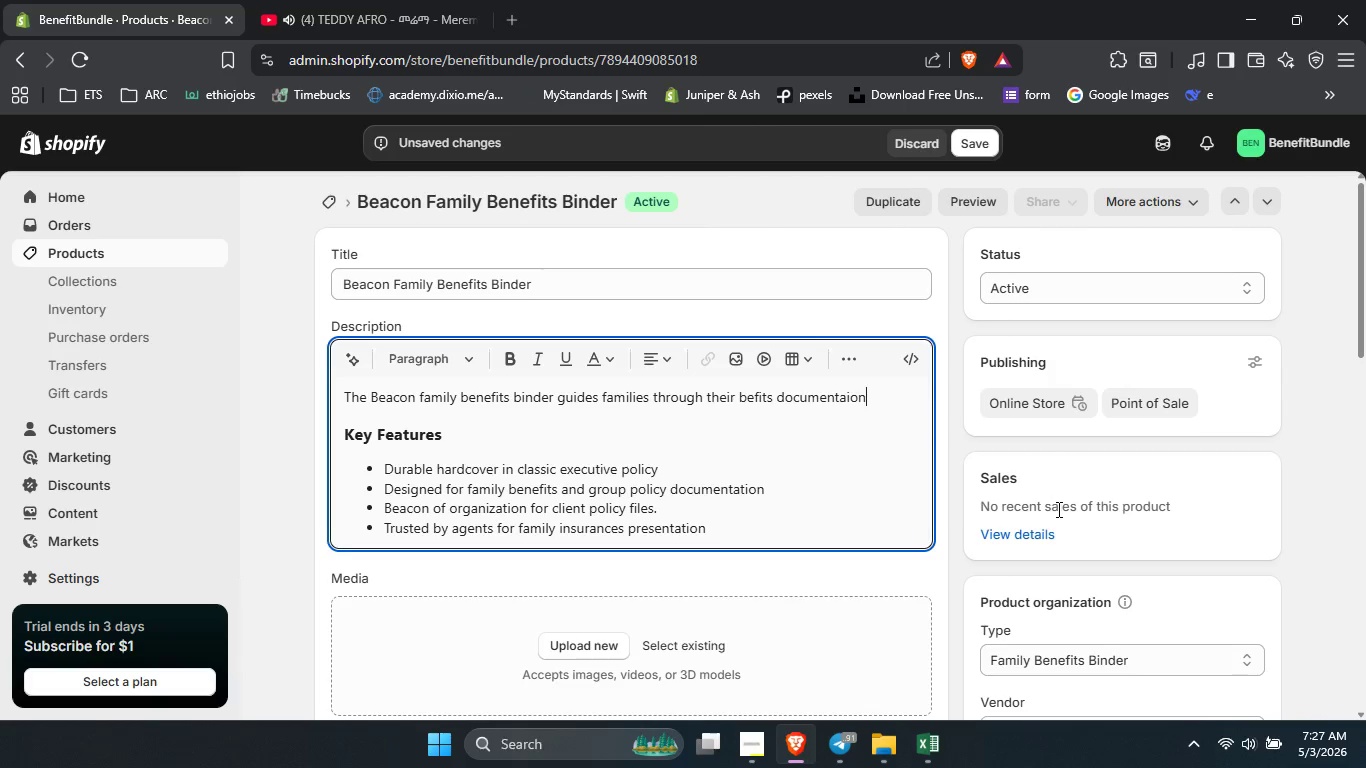 
key(ArrowRight)
 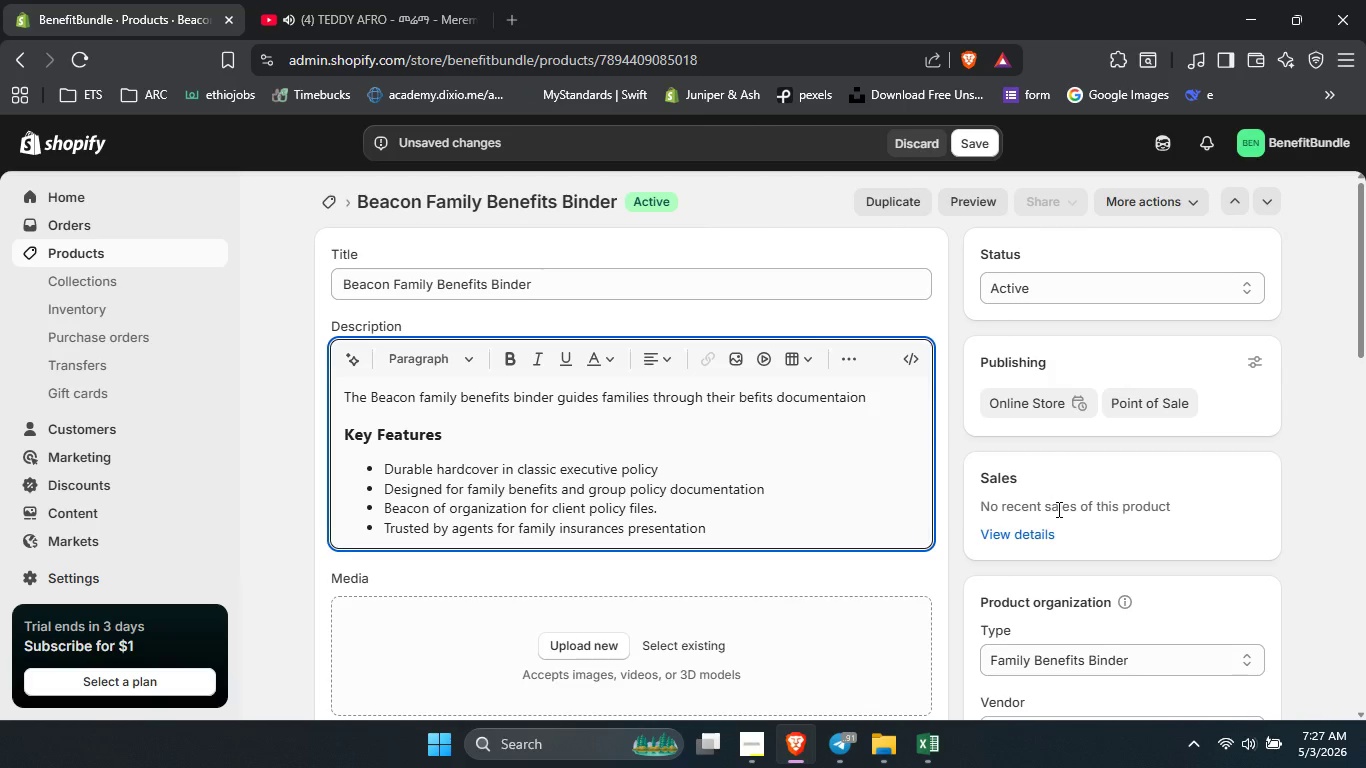 
key(ArrowLeft)
 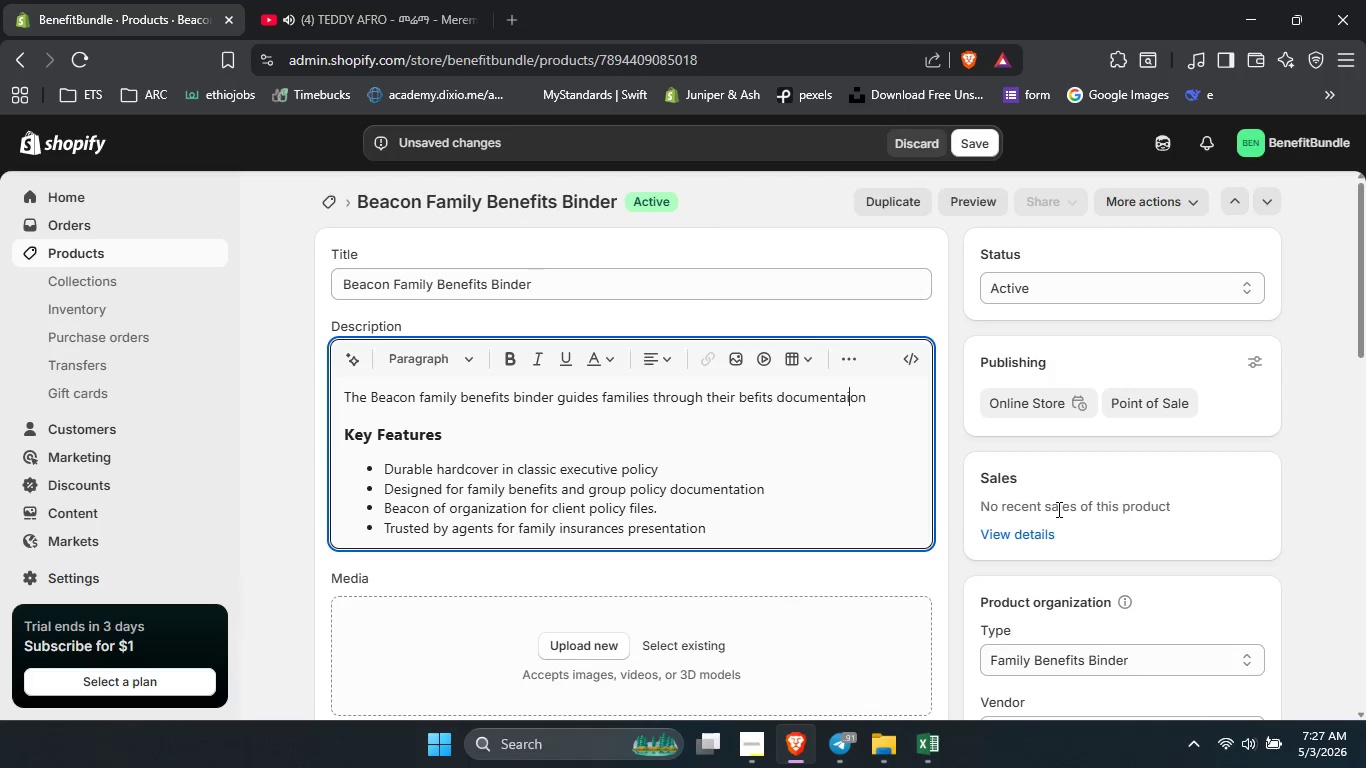 
key(ArrowLeft)
 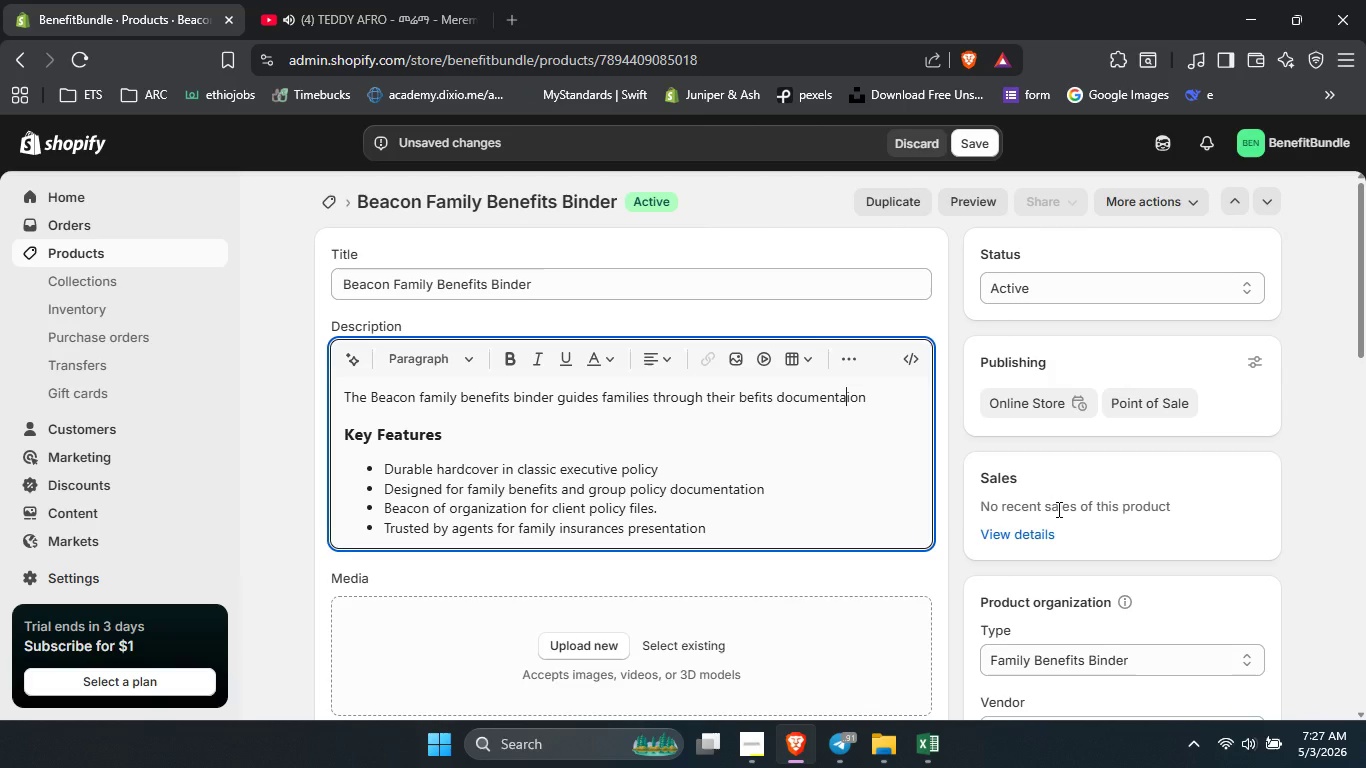 
key(ArrowLeft)
 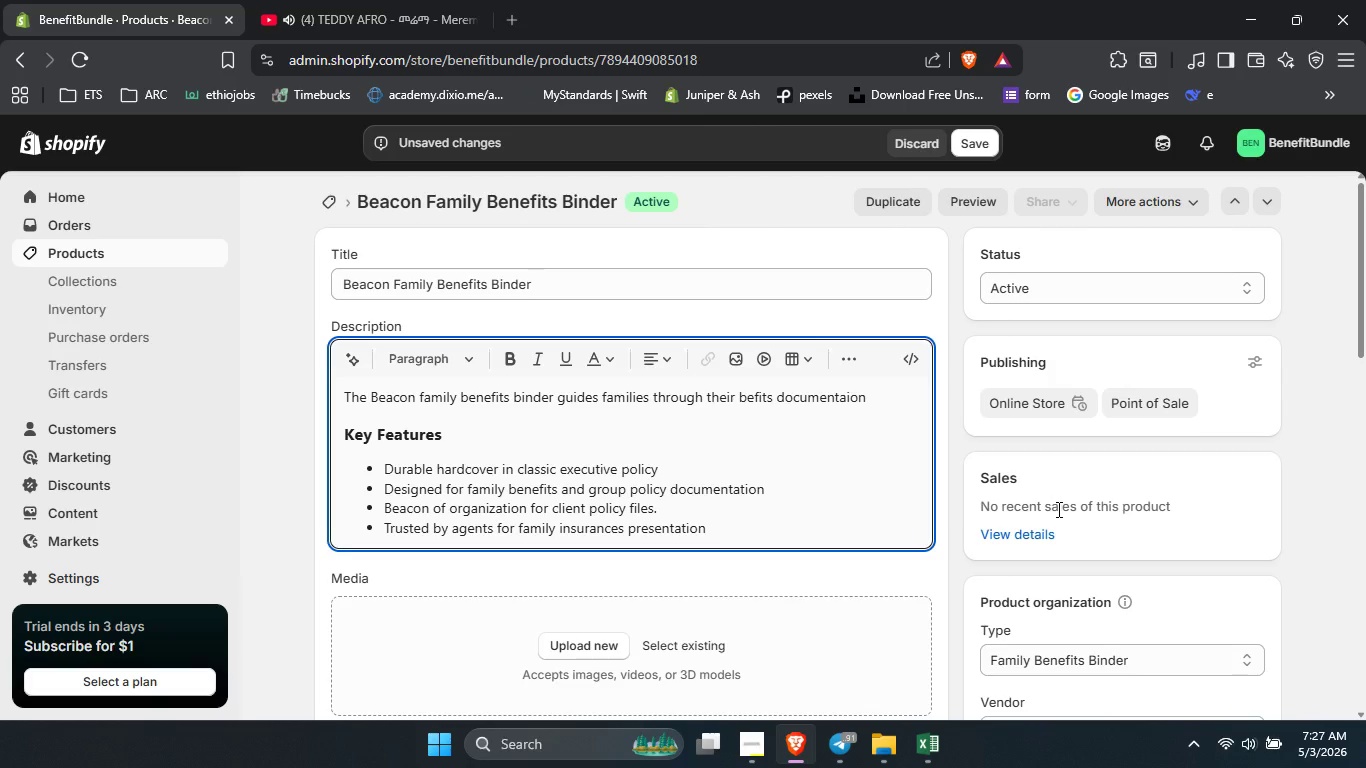 
key(T)
 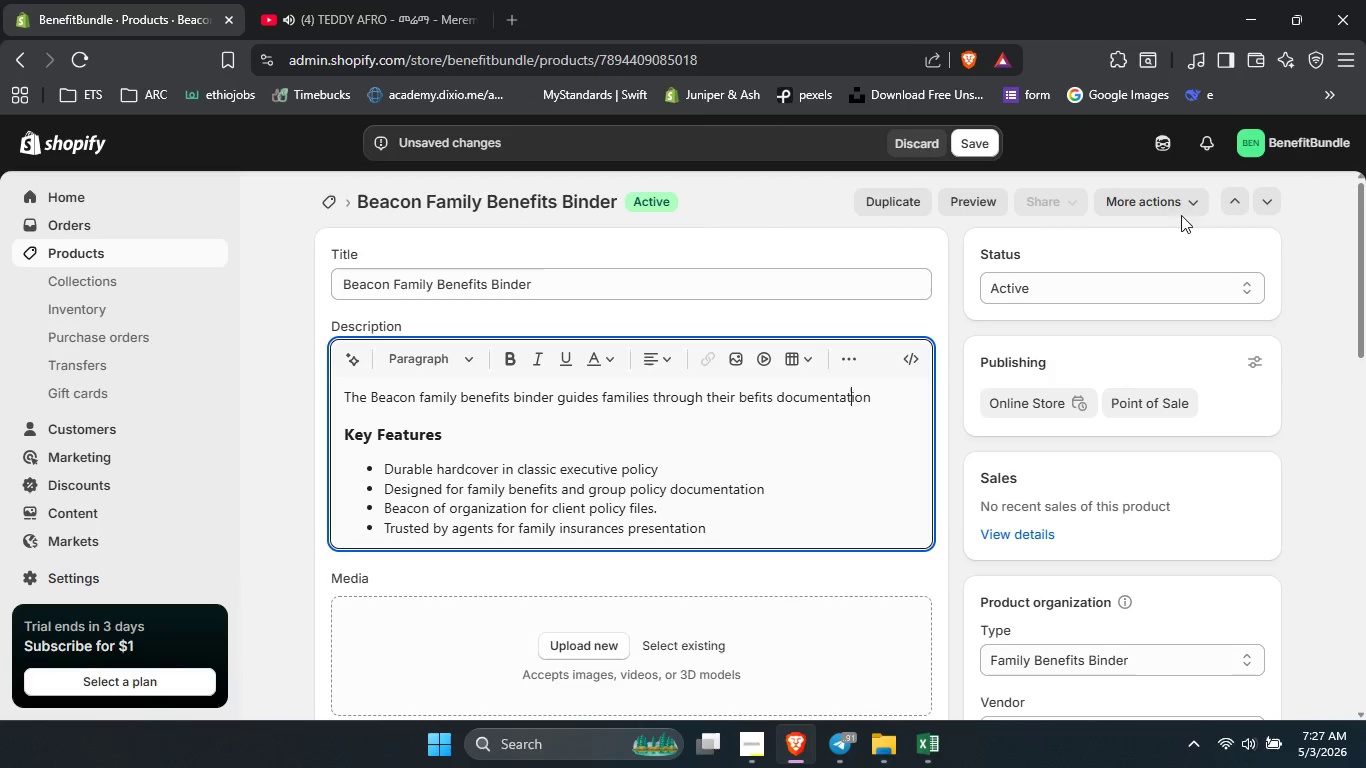 
key(ArrowRight)
 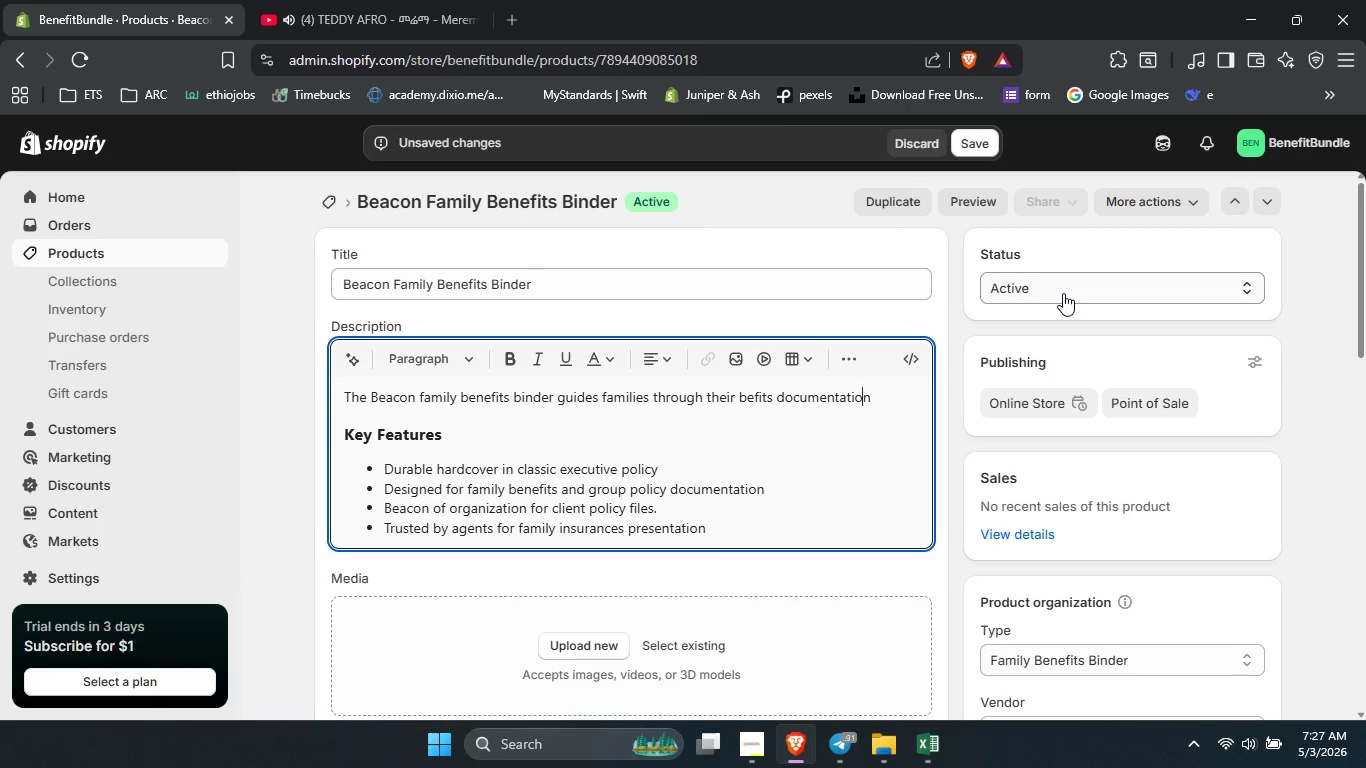 
key(ArrowRight)
 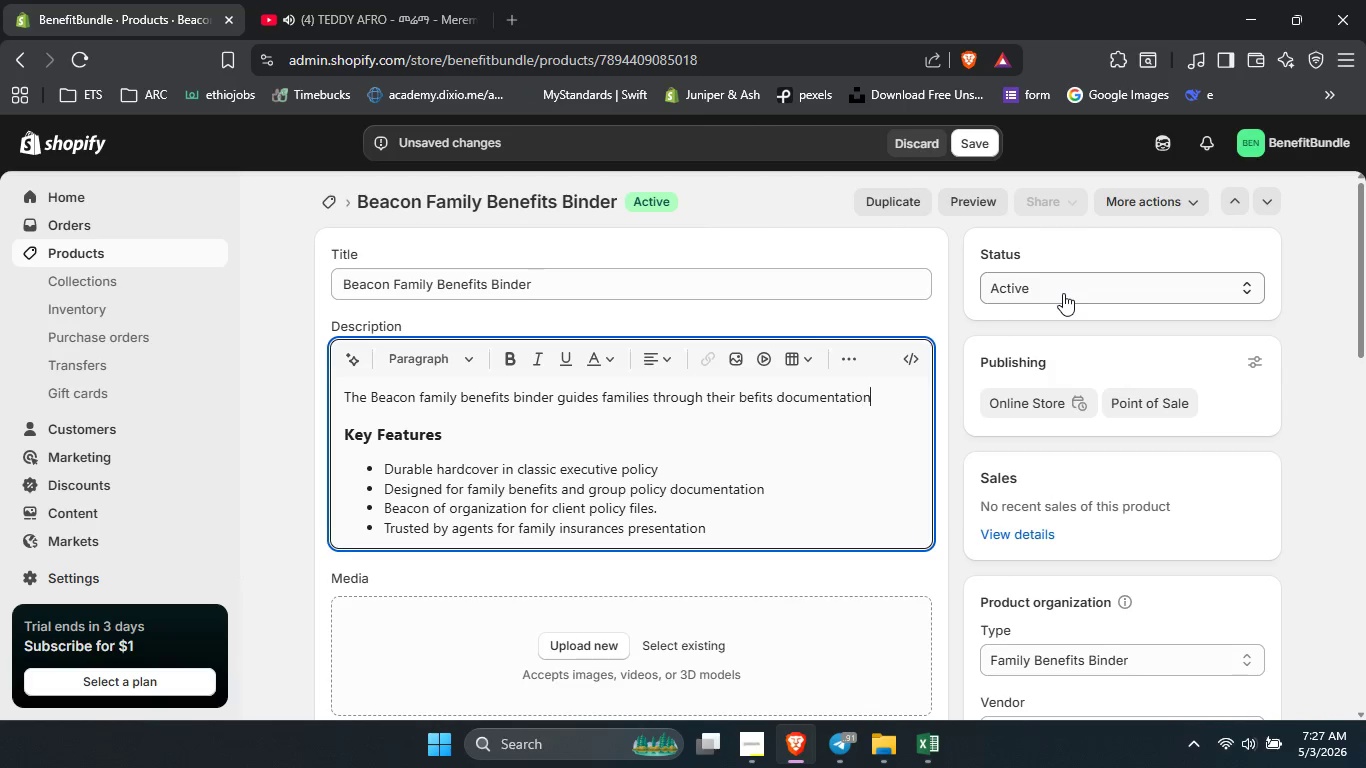 
key(ArrowRight)
 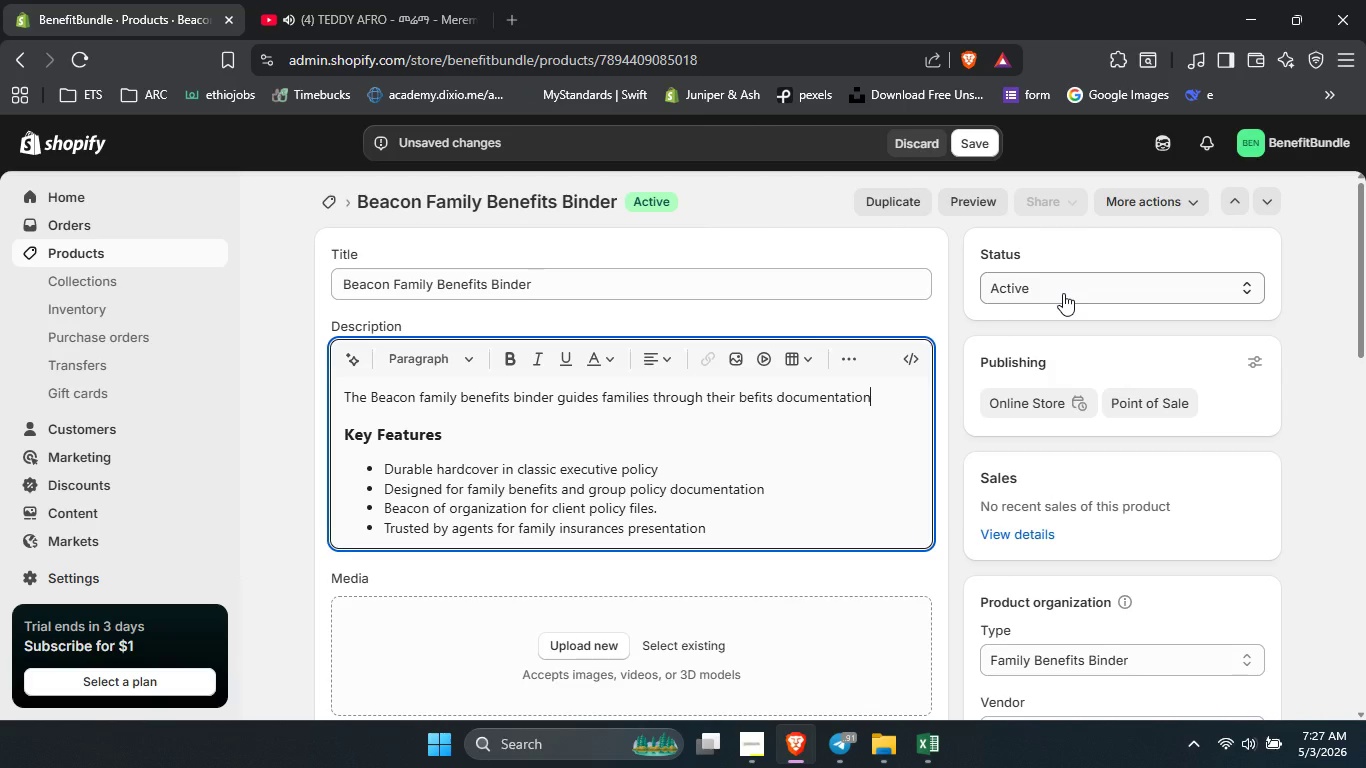 
type( with clarity and organizar)
key(Backspace)
type(tion. Con)
 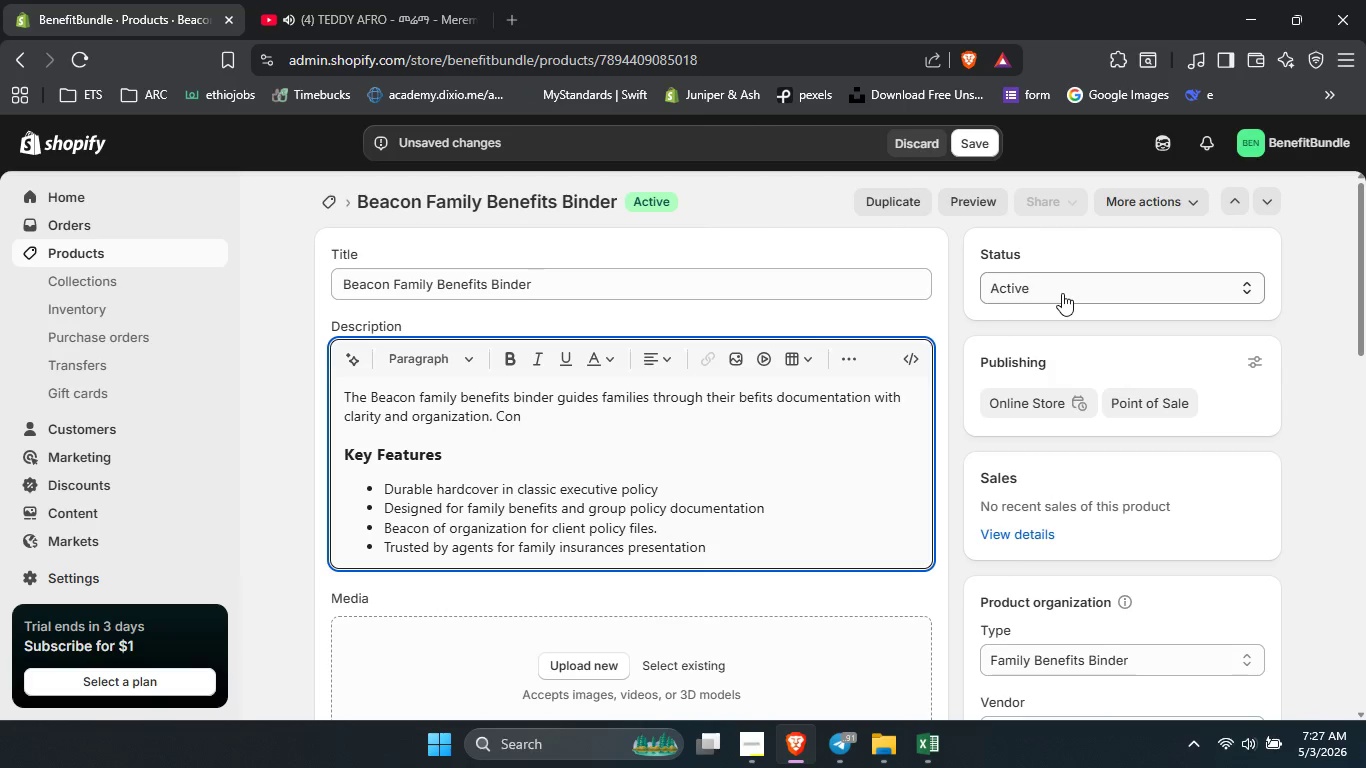 
wait(5.26)
 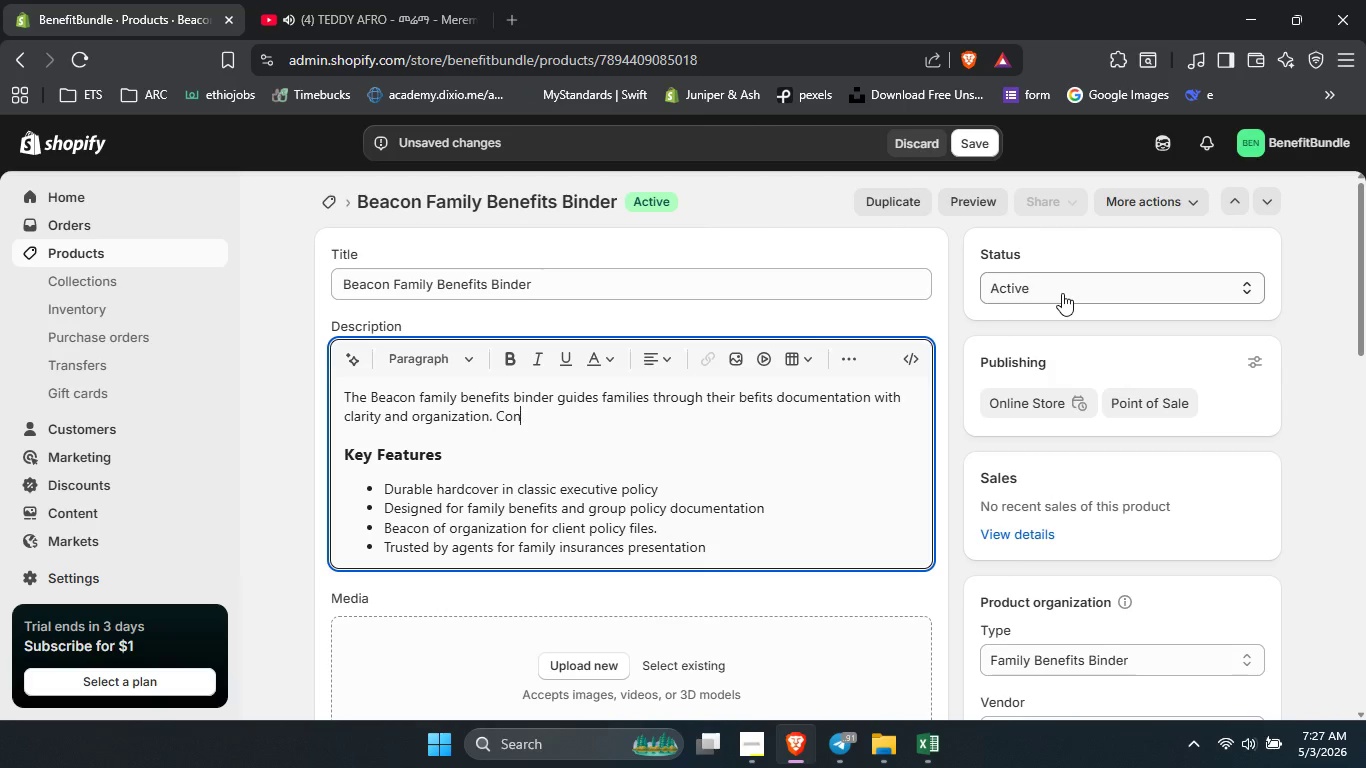 
type(structed docum)
key(Backspace)
key(Backspace)
key(Backspace)
key(Backspace)
key(Backspace)
type(from durable hardcovers )
key(Backspace)
key(Backspace)
type( material in classic )
key(Backspace)
key(Backspace)
key(Backspace)
key(Backspace)
type(s. Y)
key(Backspace)
type(This insurance policy organizer is designed for agents who serve families with multiple poloices )
key(Backspace)
key(Backspace)
key(Backspace)
key(Backspace)
key(Backspace)
key(Backspace)
type(icies across life, health )
key(Backspace)
type(, and accident coverage. The iny)
key(Backspace)
type(tutivr )
key(Backspace)
type(e )
key(Backspace)
key(Backspace)
key(Backspace)
type(e )
 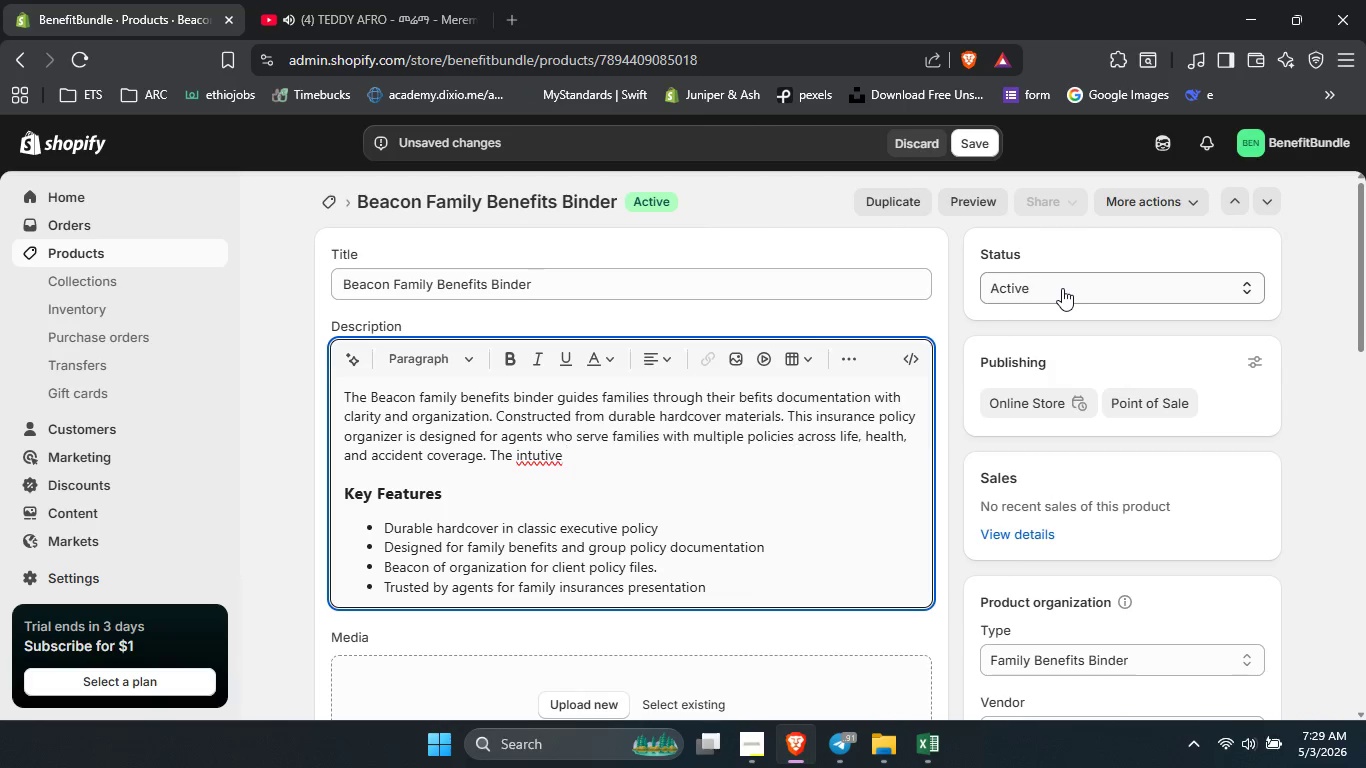 
key(Backspace)
key(Backspace)
key(Backspace)
key(Backspace)
key(Backspace)
key(Backspace)
key(Backspace)
key(Backspace)
key(Backspace)
type(intuti)
 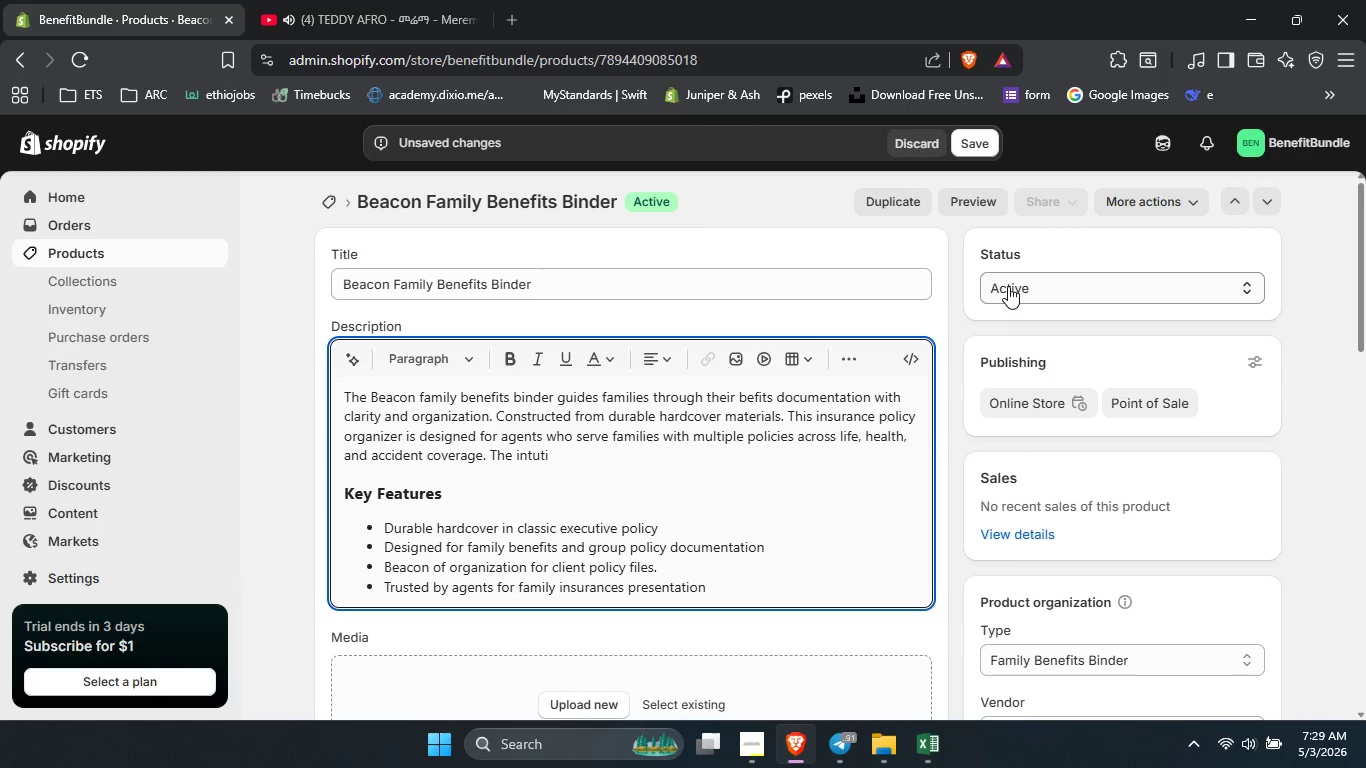 
key(ArrowLeft)
 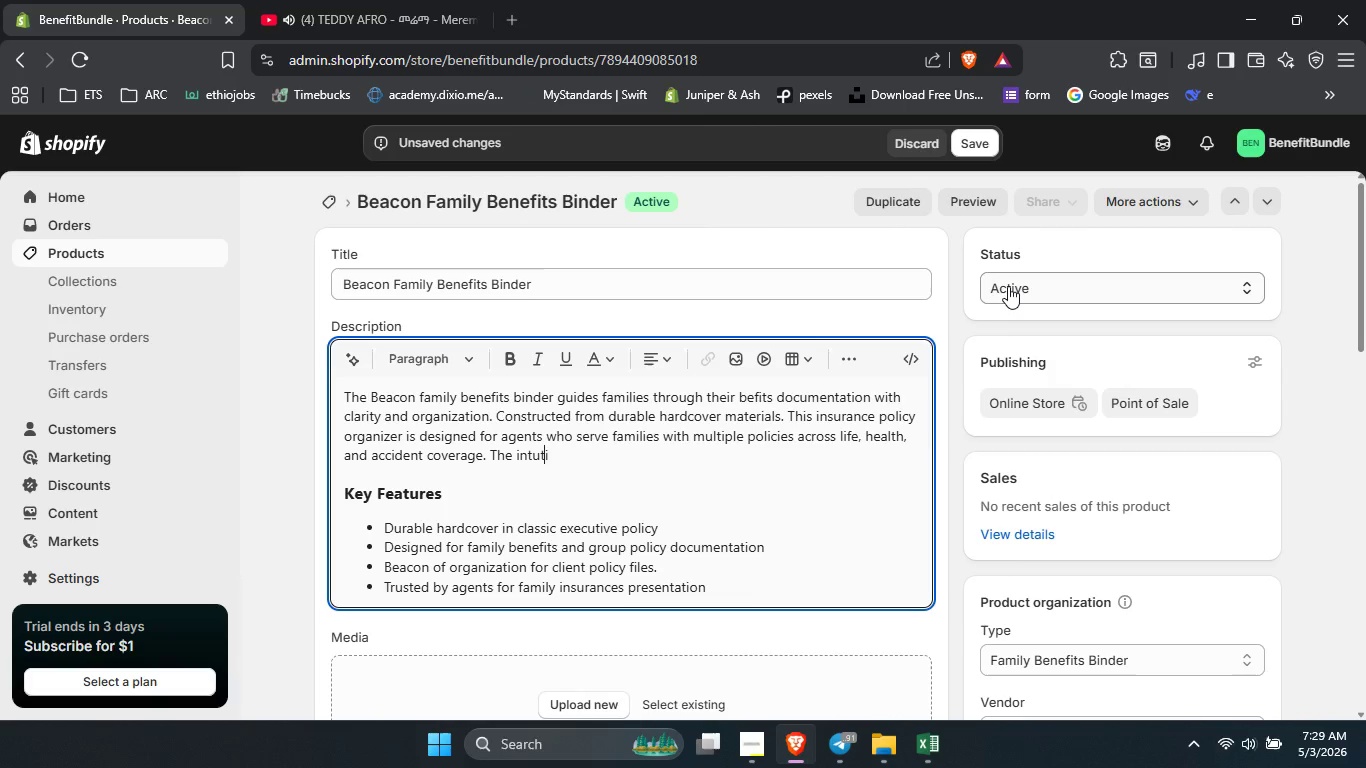 
key(ArrowLeft)
 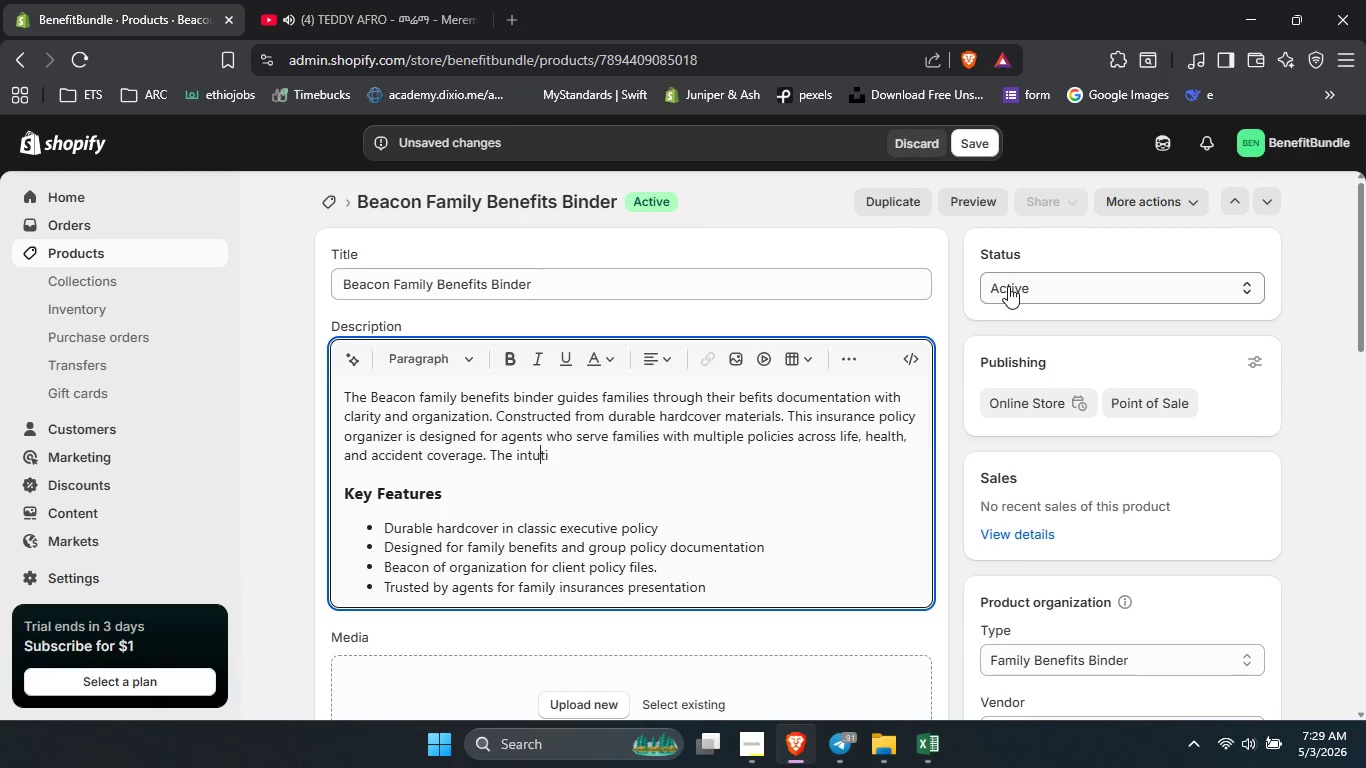 
key(I)
 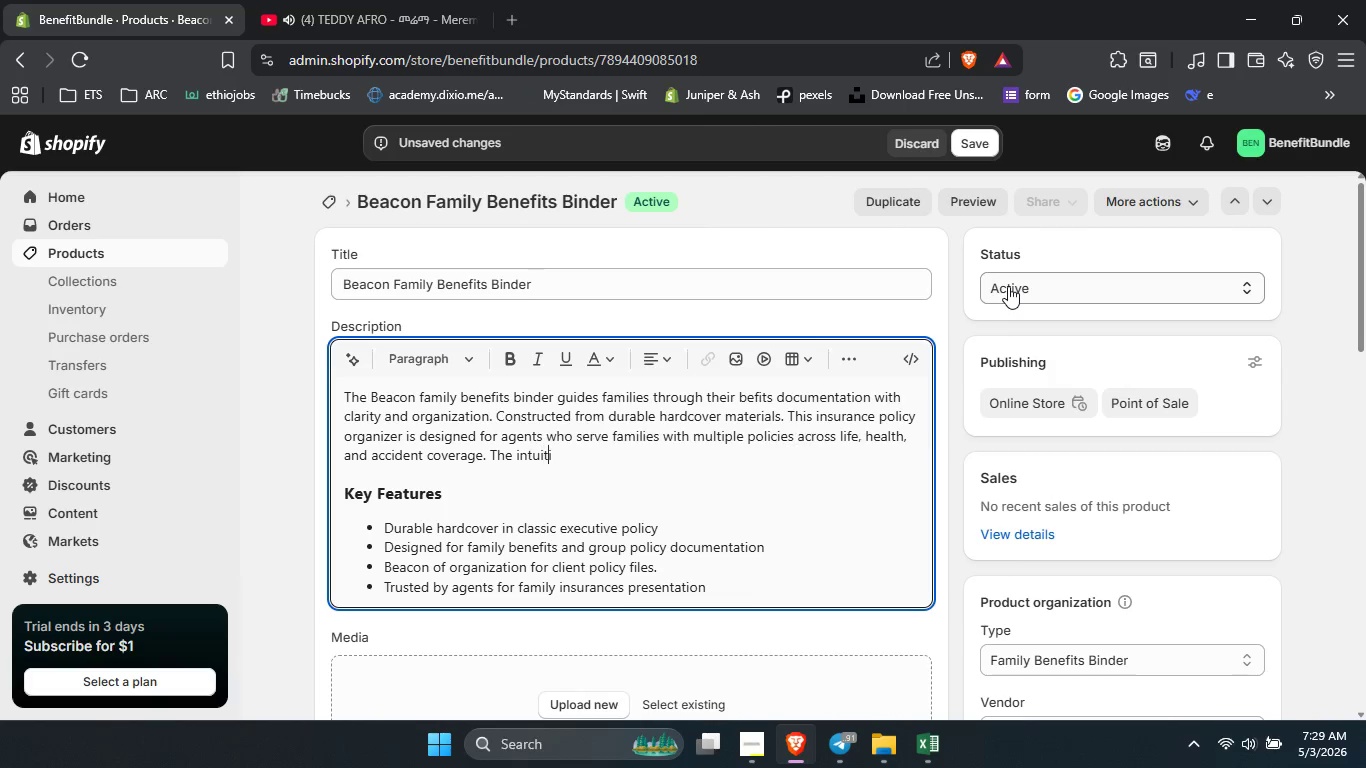 
key(ArrowRight)
 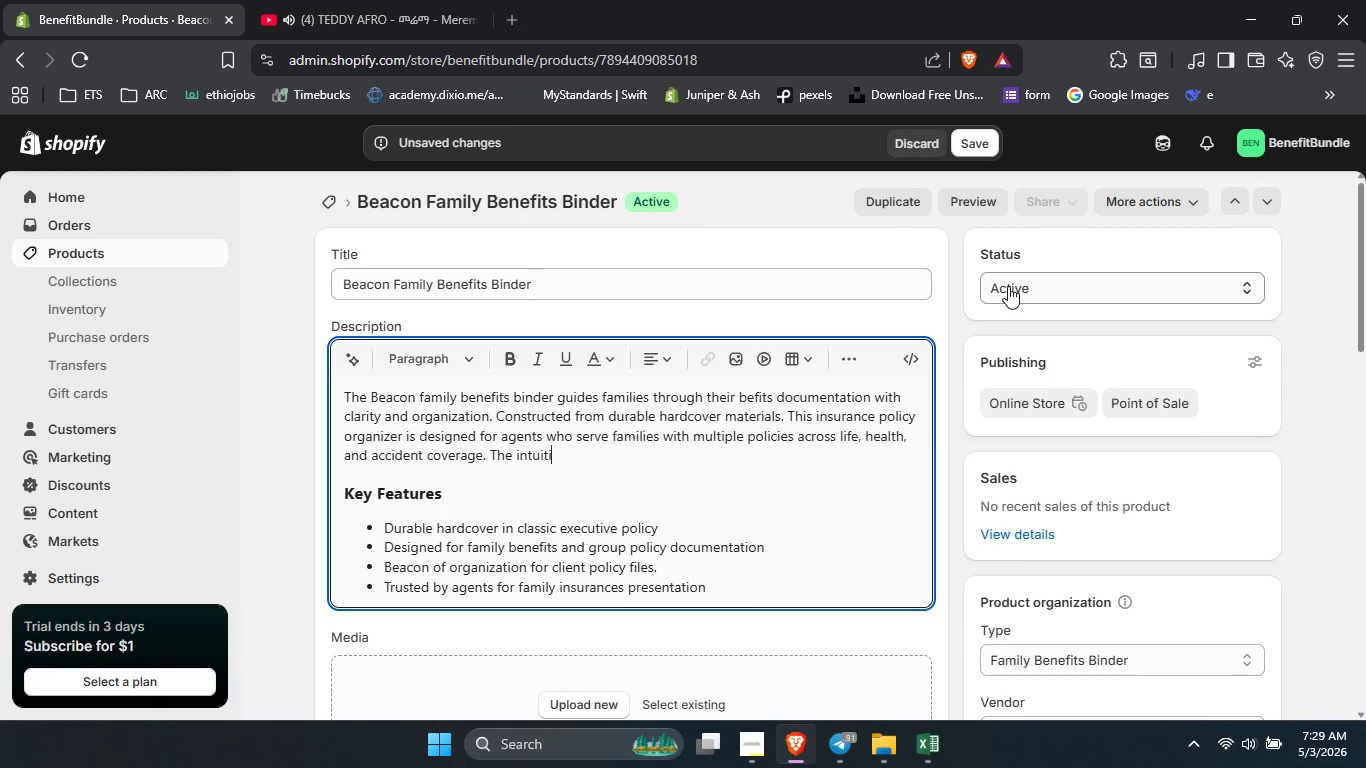 
key(ArrowRight)
 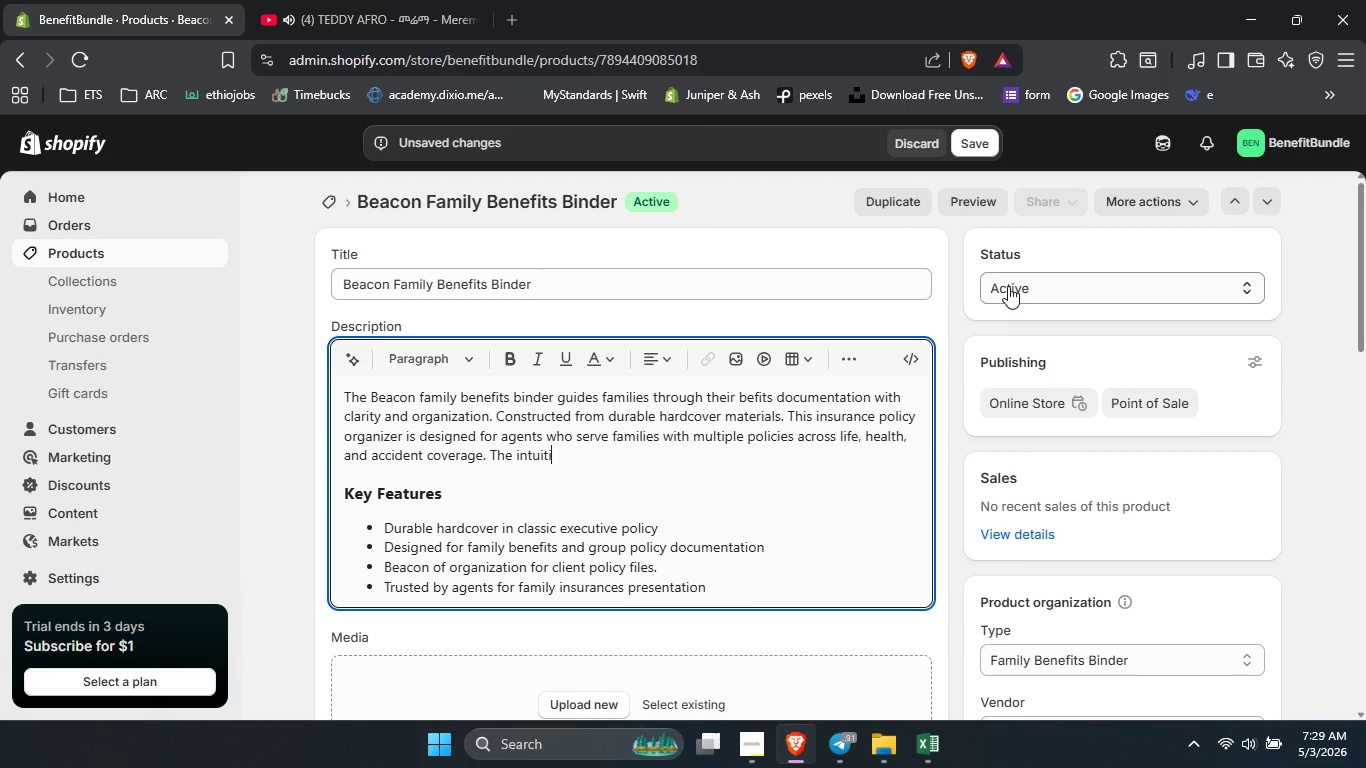 
type(ve interioor )
key(Backspace)
key(Backspace)
key(Backspace)
type(r layout helps parents quicl)
key(Backspace)
type(kly o)
key(Backspace)
type(locate each family member's coon)
key(Backspace)
type(verage ])
key(Backspace)
key(Backspace)
key(Backspace)
key(Backspace)
key(Backspace)
key(Backspace)
key(Backspace)
key(Backspace)
key(Backspace)
type(verages )
key(Backspace)
key(Backspace)
type( details. A trusted agent welcome kit for a)
key(Backspace)
type(family focused insurance practices.)
 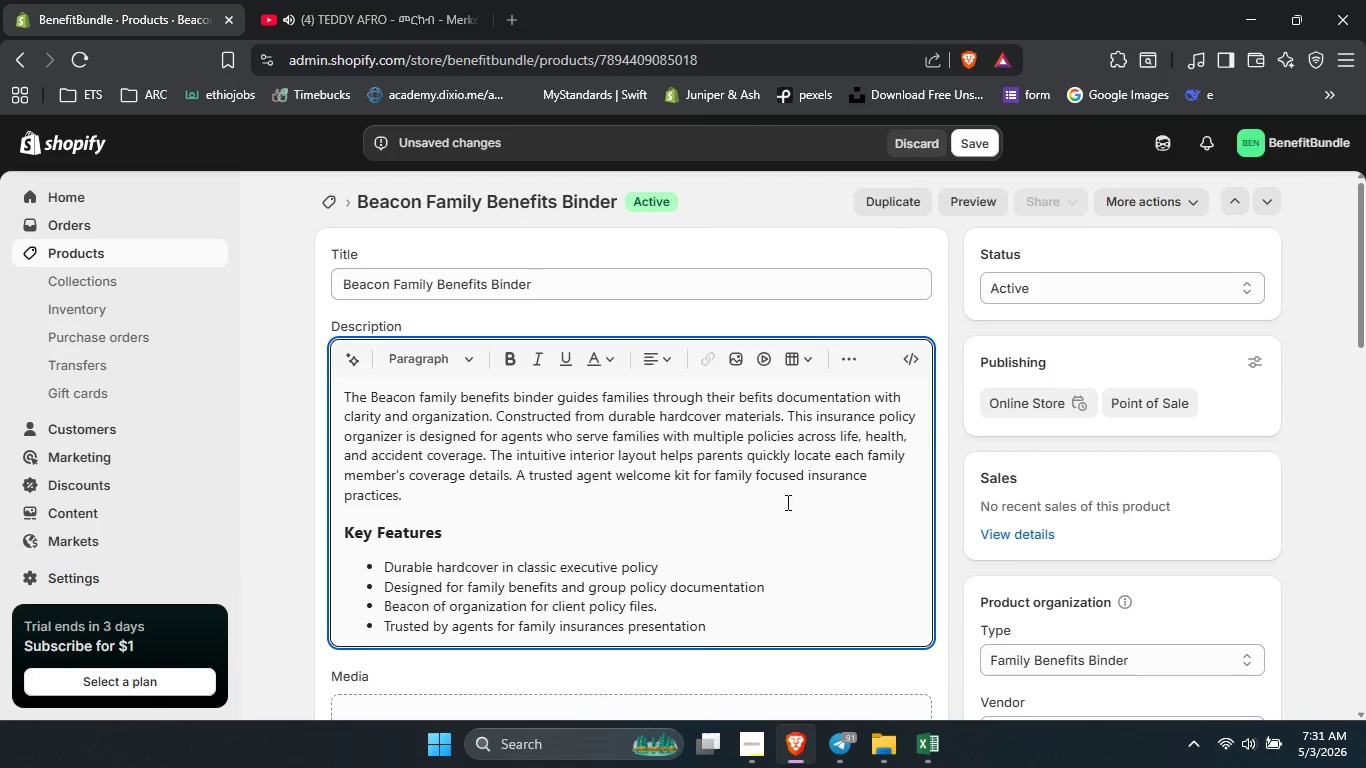 
left_click([536, 425])
 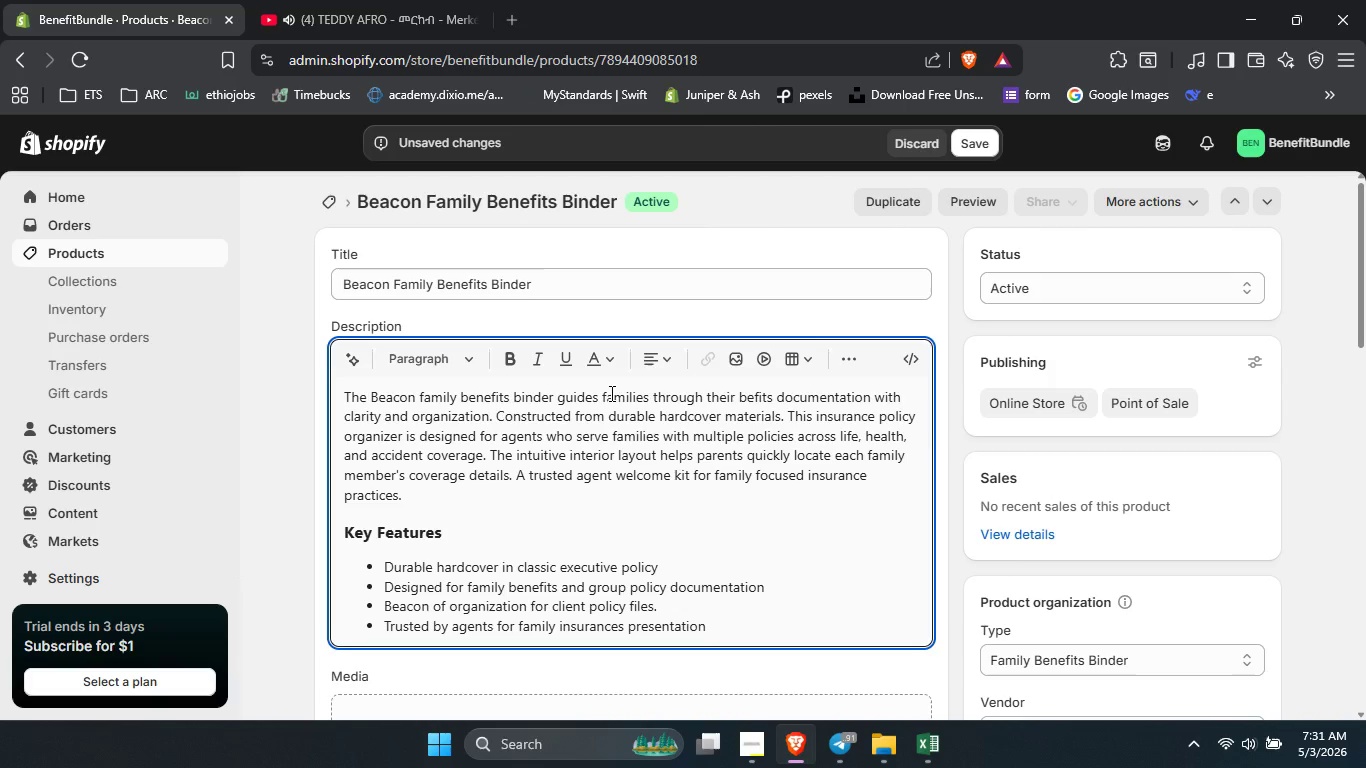 
wait(5.25)
 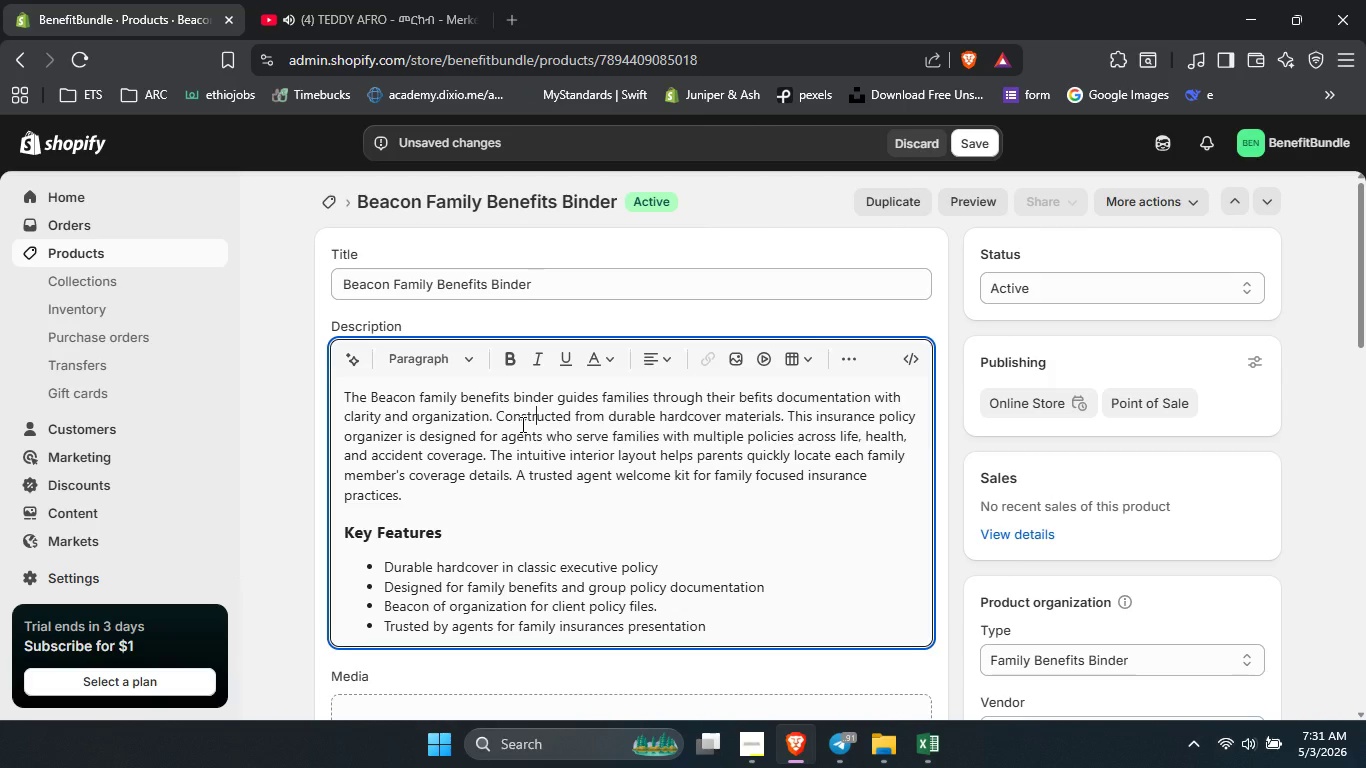 
left_click_drag(start_coordinate=[558, 395], to_coordinate=[773, 397])
 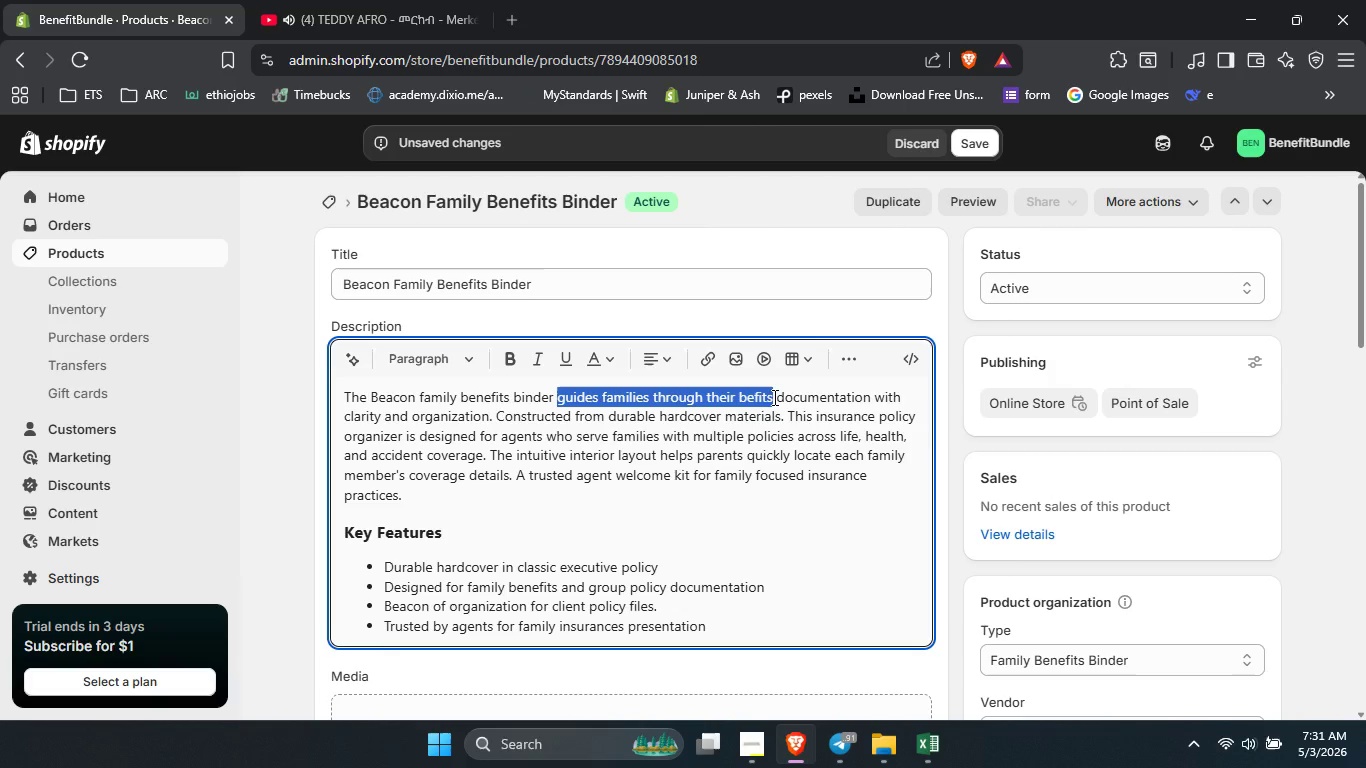 
key(Control+B)
 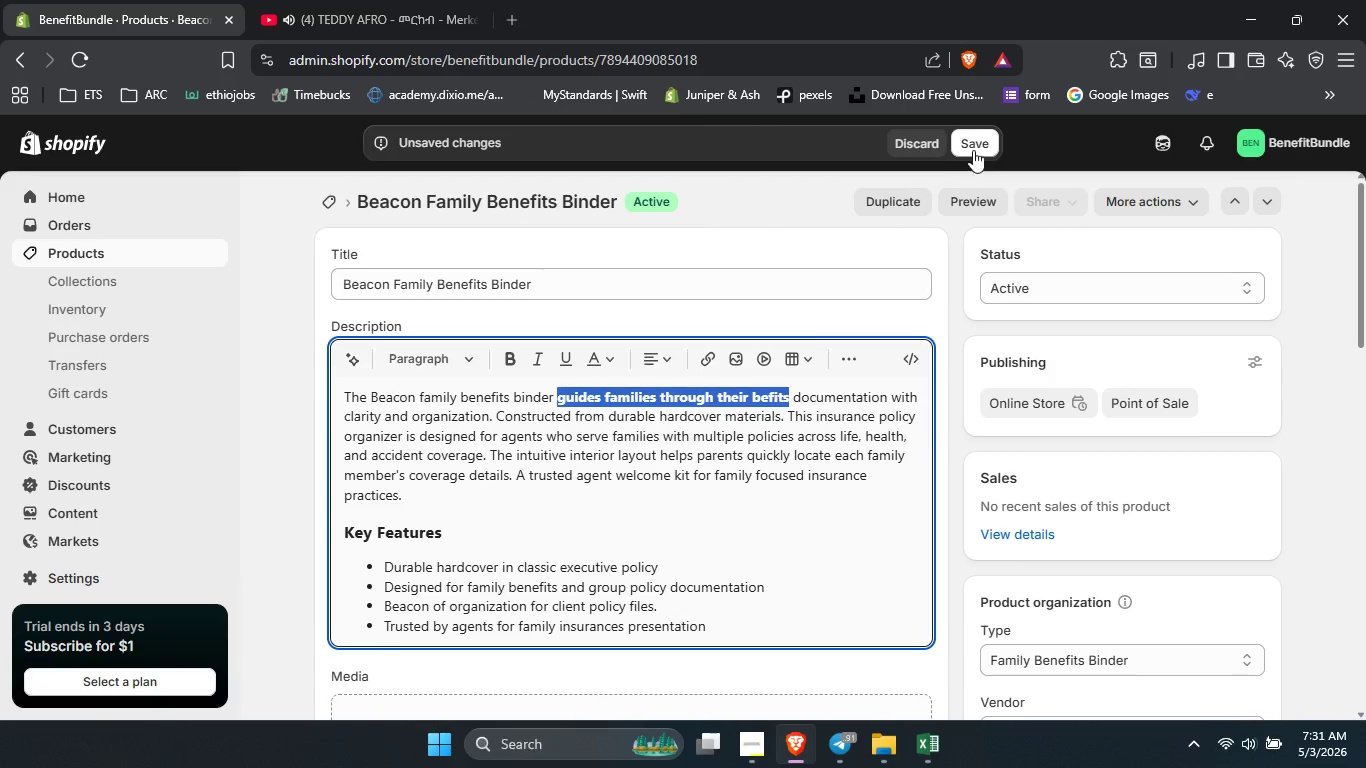 
left_click([976, 149])
 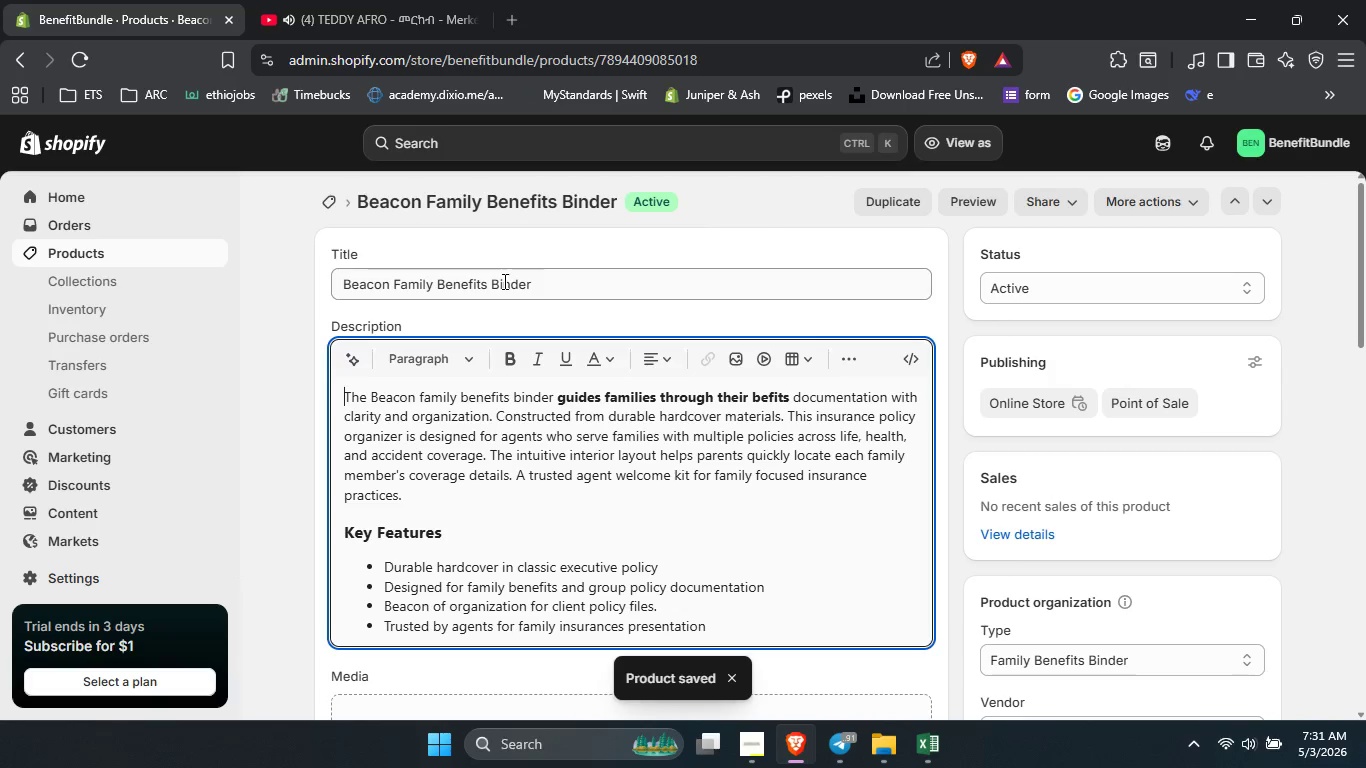 
wait(5.53)
 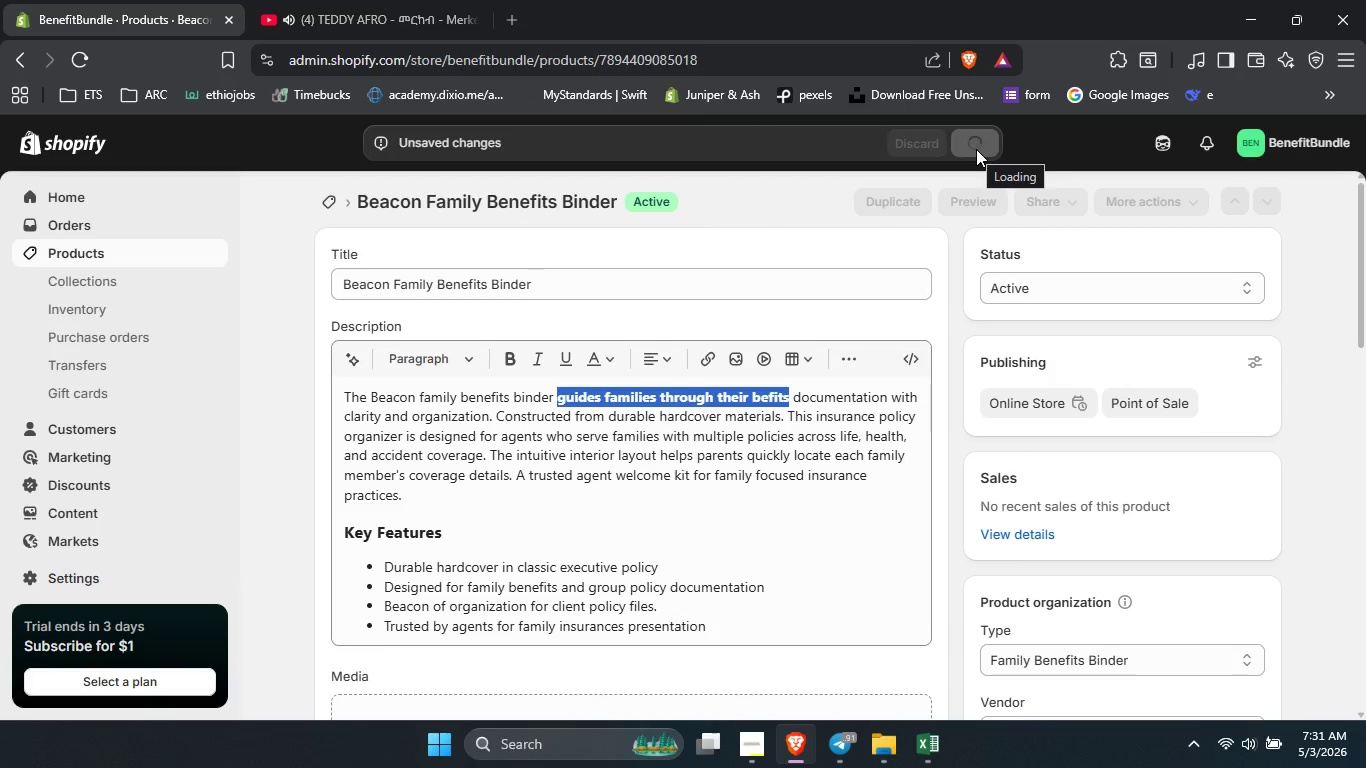 
left_click([190, 262])
 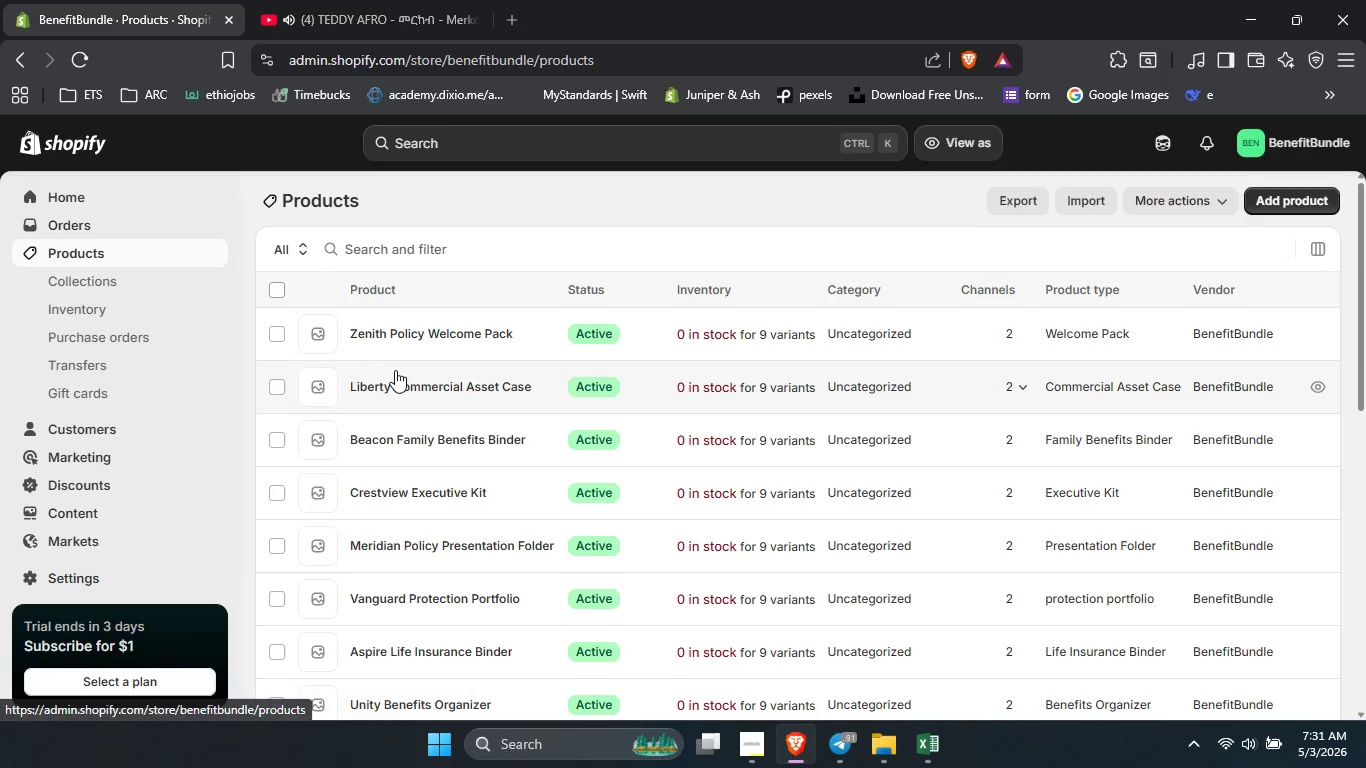 
left_click([413, 492])
 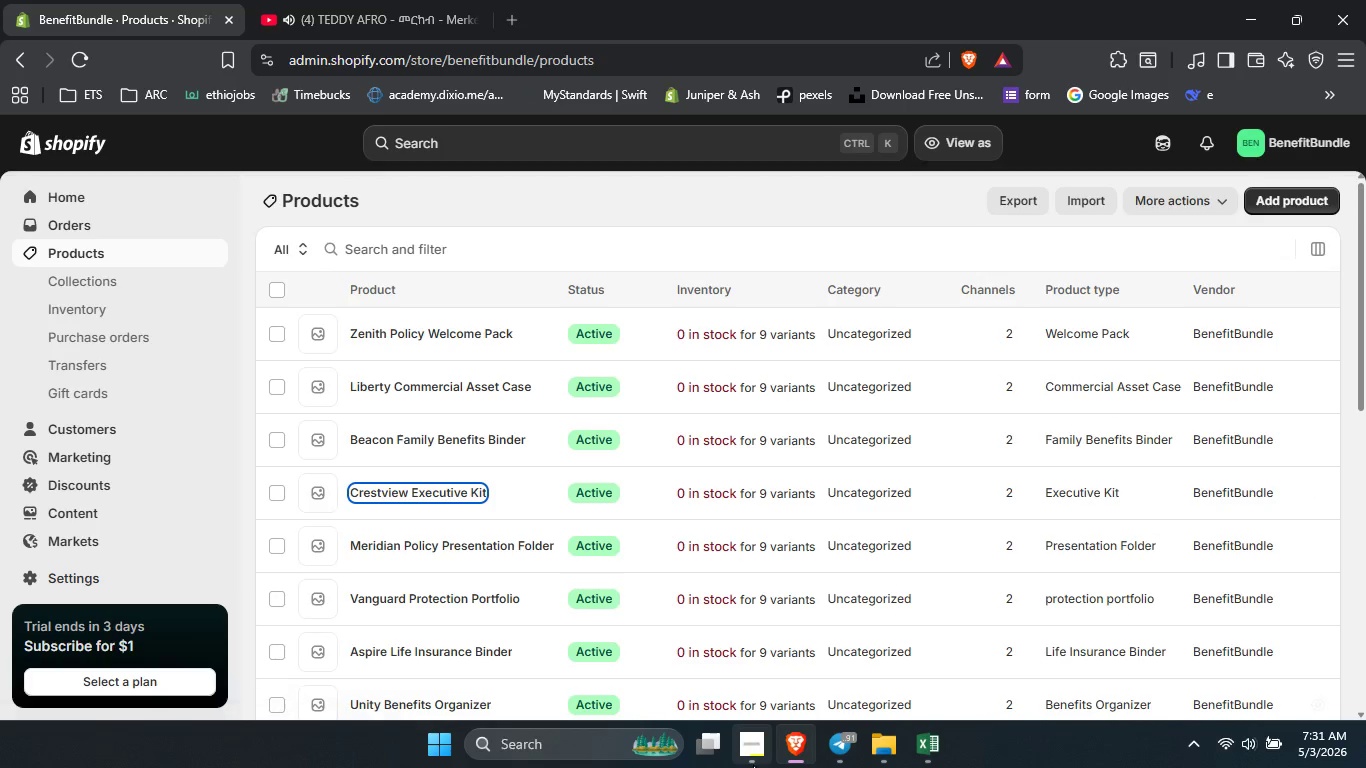 
left_click([753, 765])